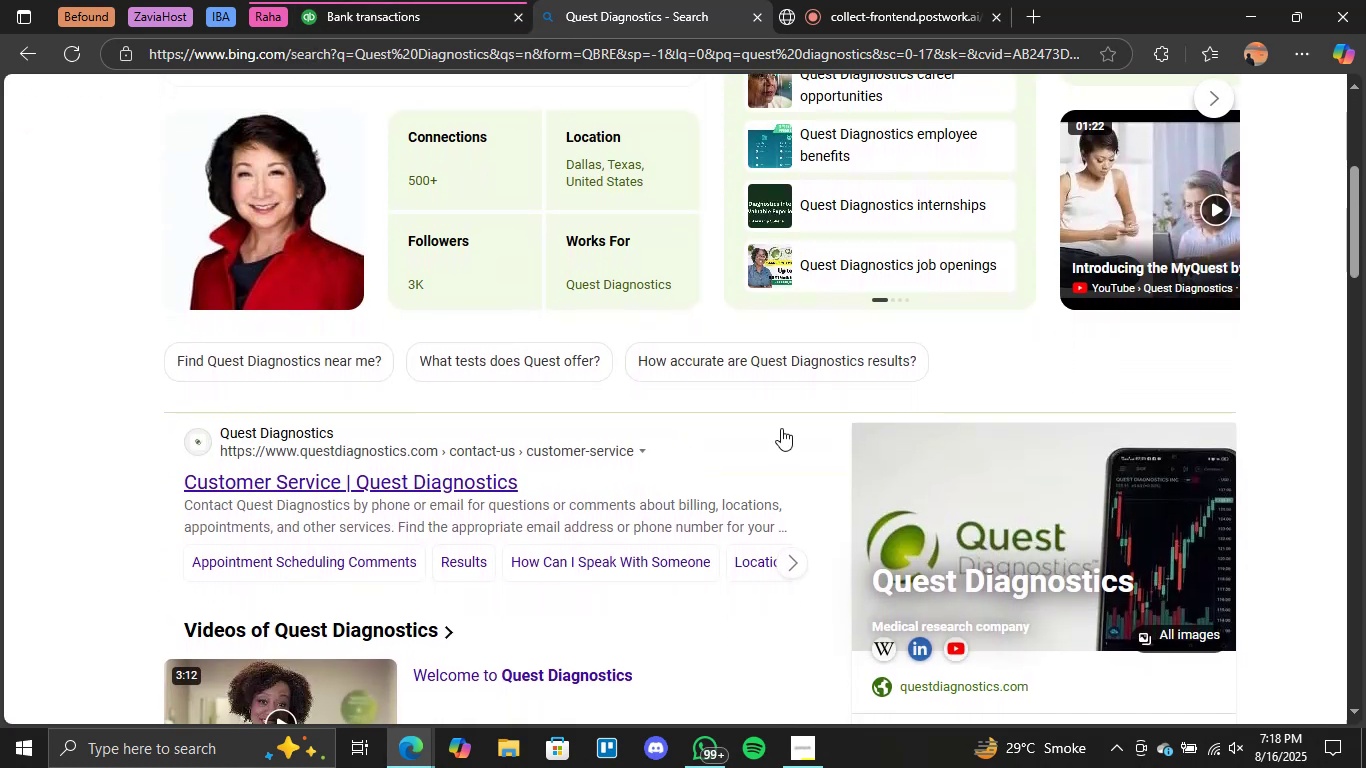 
scroll: coordinate [1157, 340], scroll_direction: down, amount: 6.0
 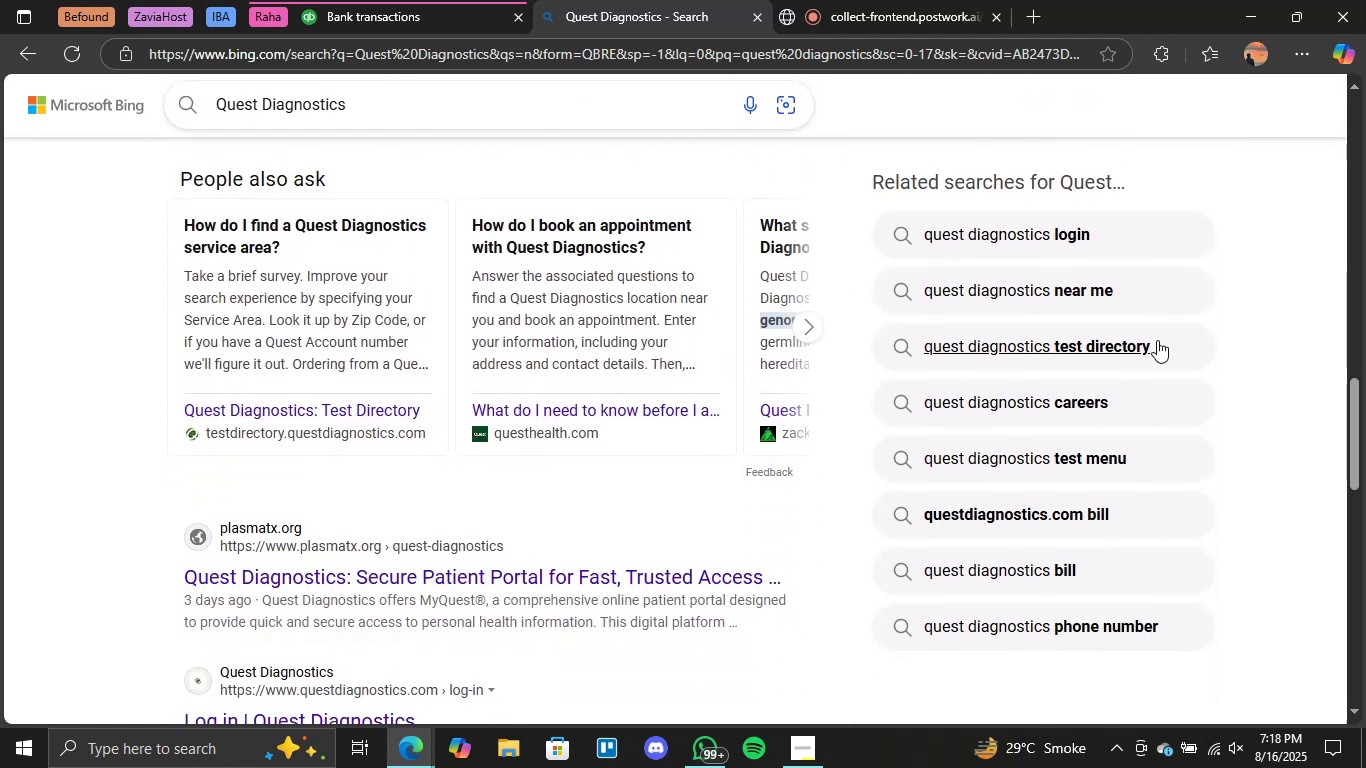 
scroll: coordinate [1157, 340], scroll_direction: up, amount: 7.0
 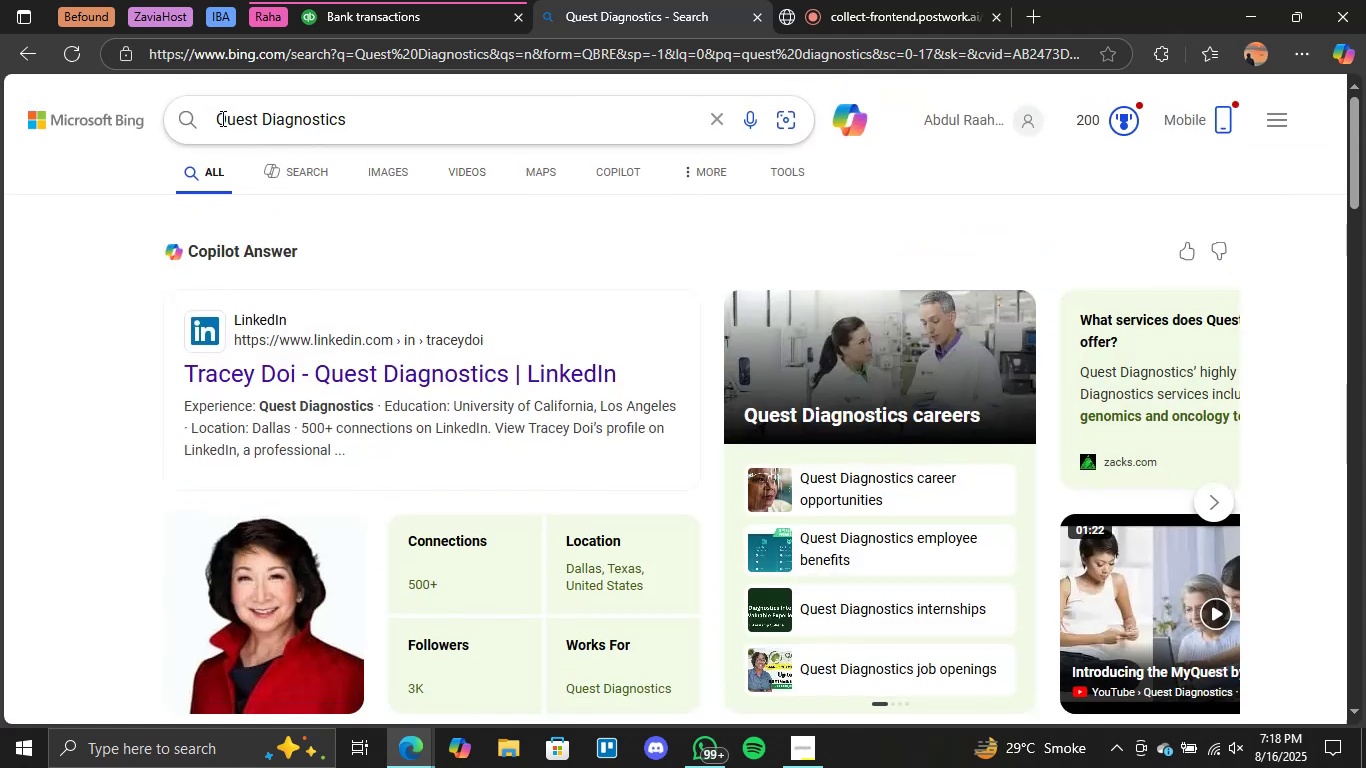 
left_click([217, 116])
 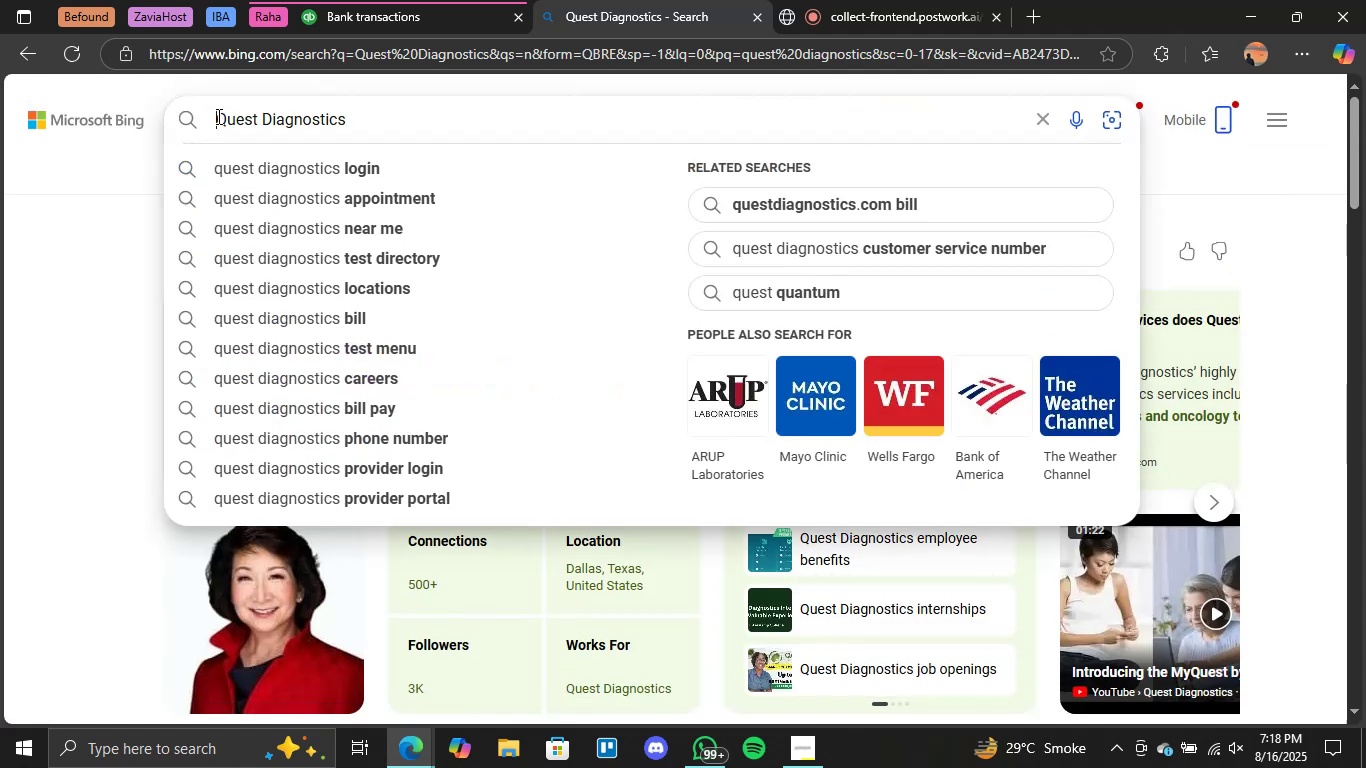 
type(what is )
 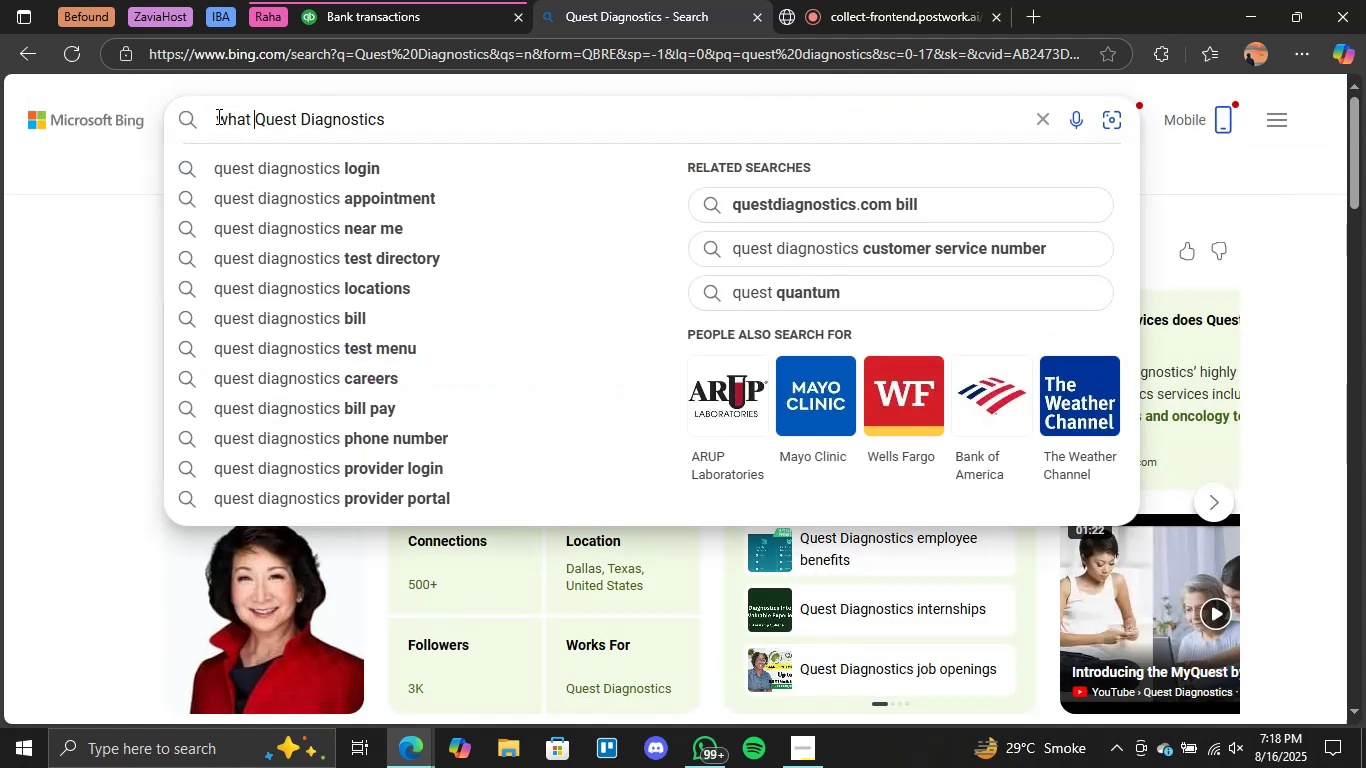 
key(Enter)
 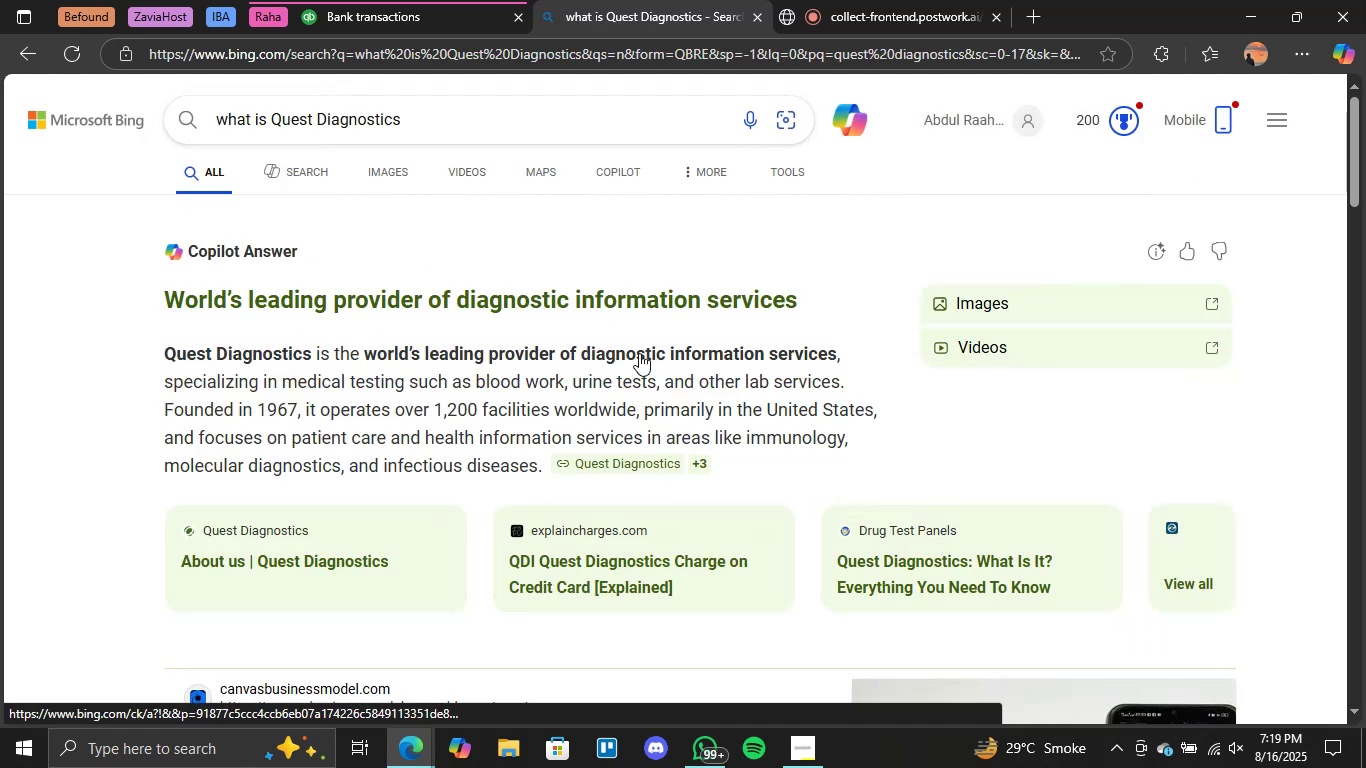 
wait(11.99)
 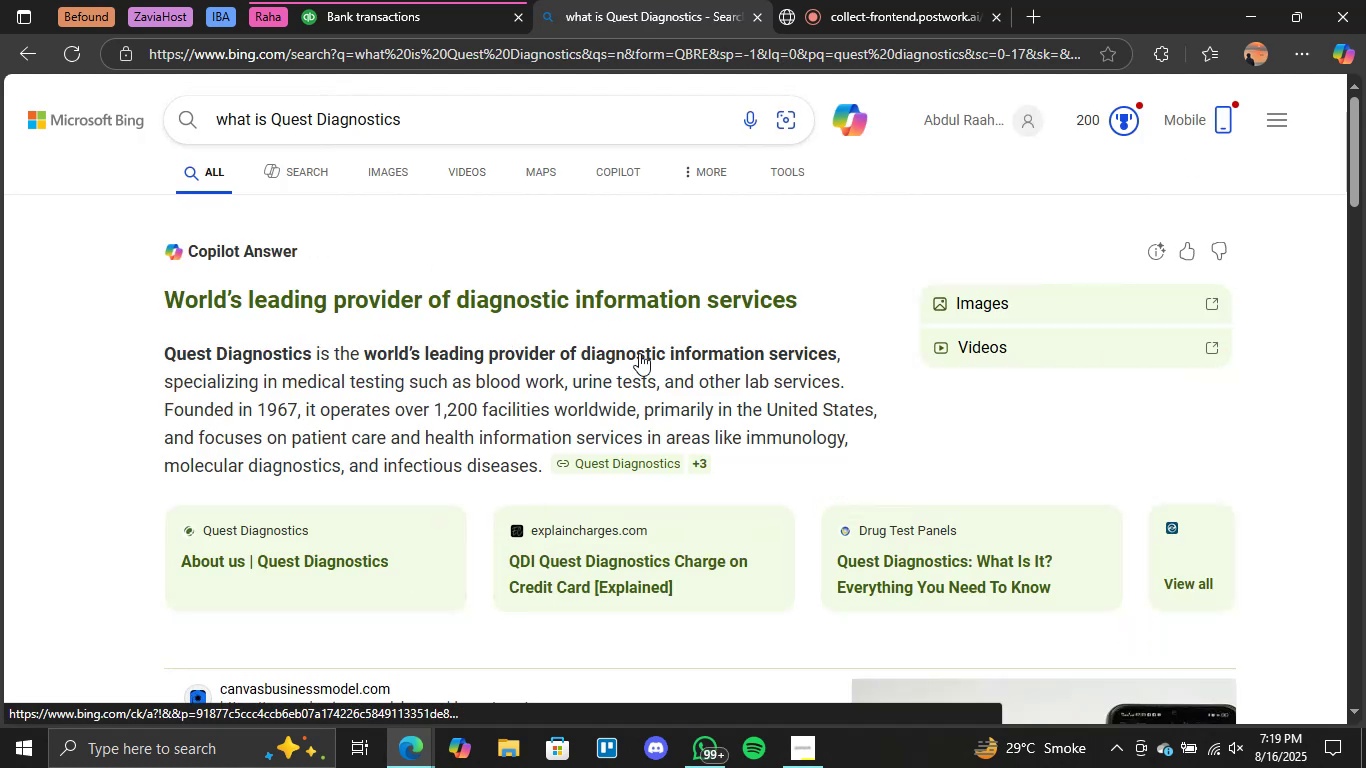 
left_click([450, 0])
 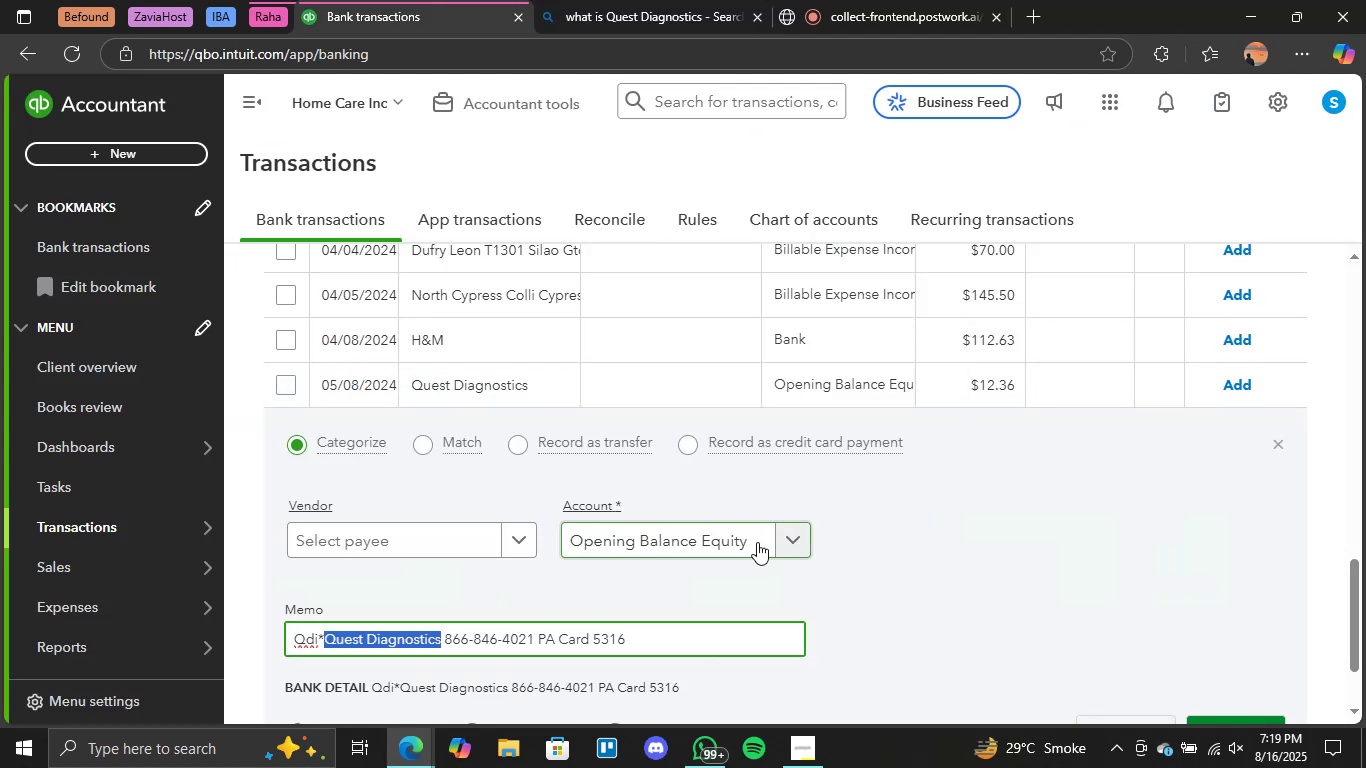 
left_click([788, 540])
 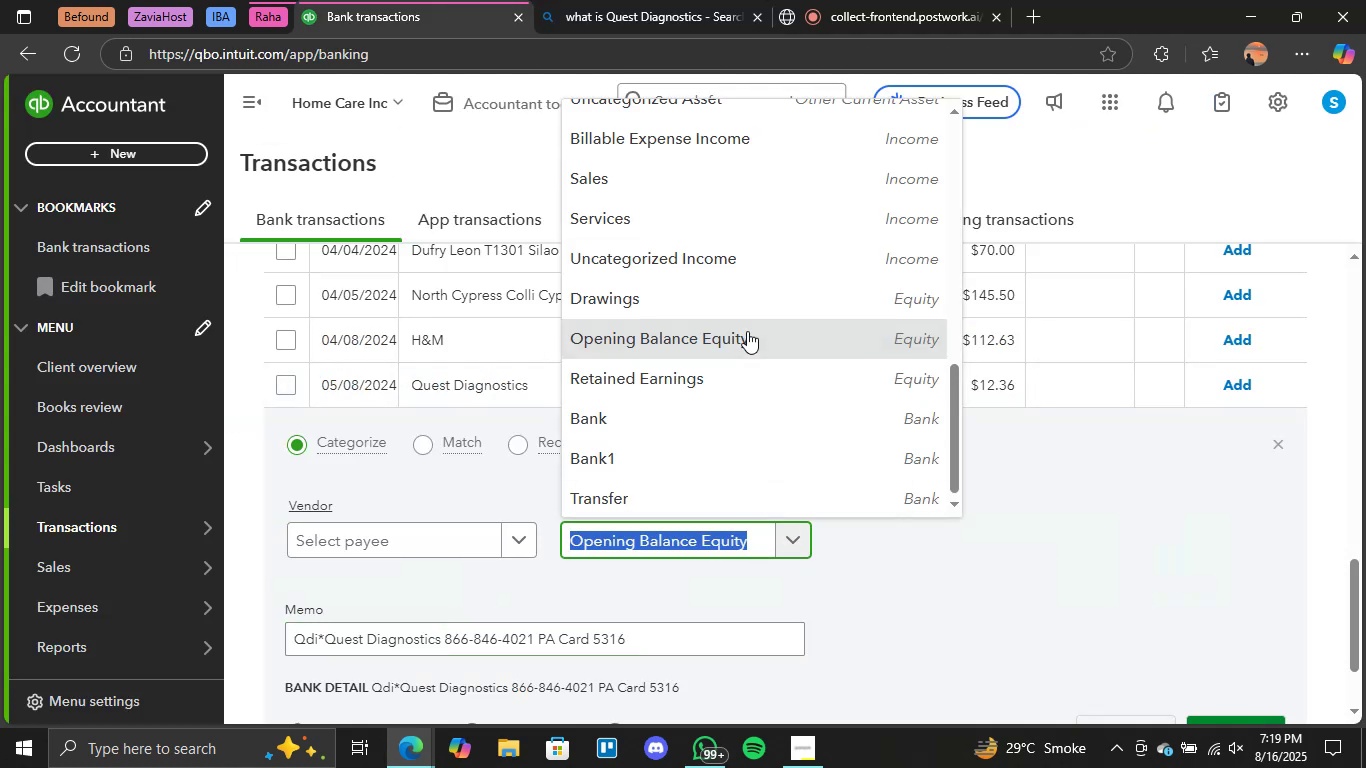 
scroll: coordinate [747, 331], scroll_direction: up, amount: 1.0
 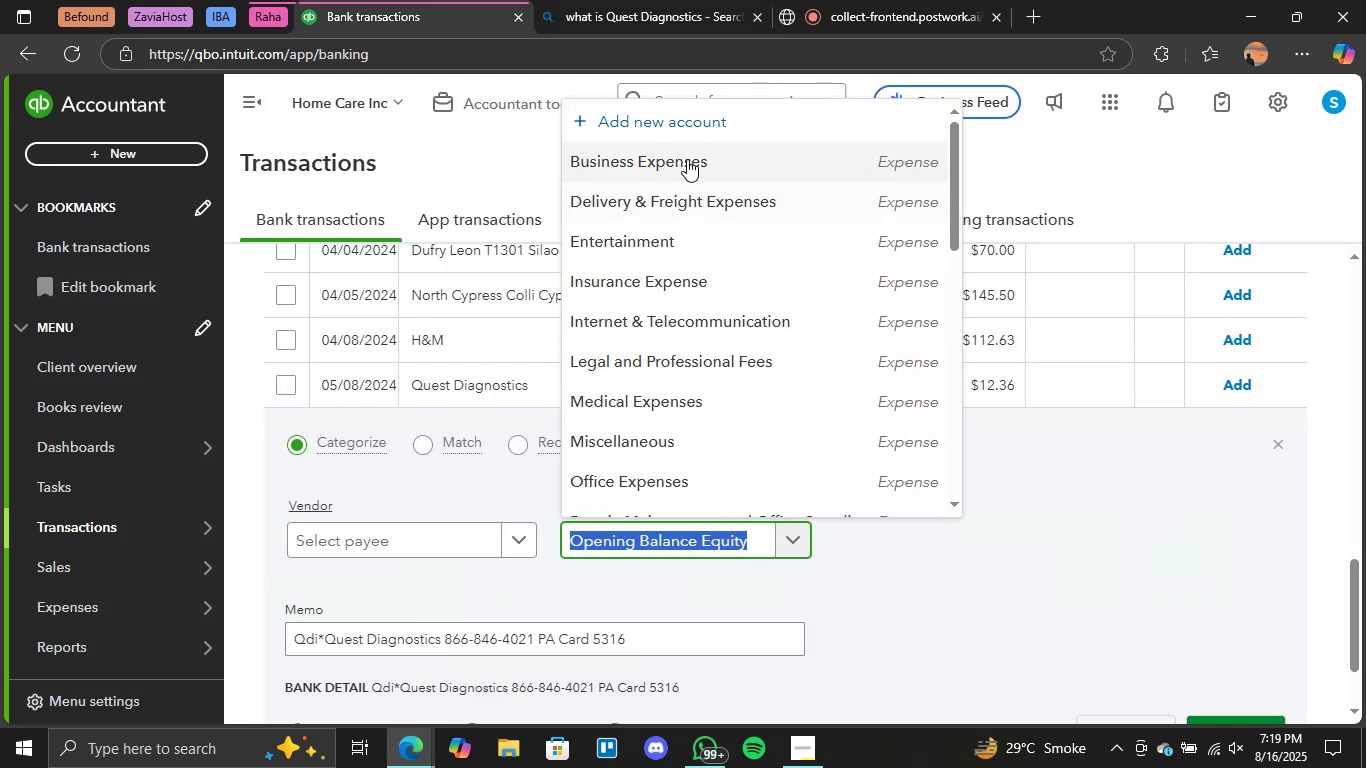 
left_click([687, 159])
 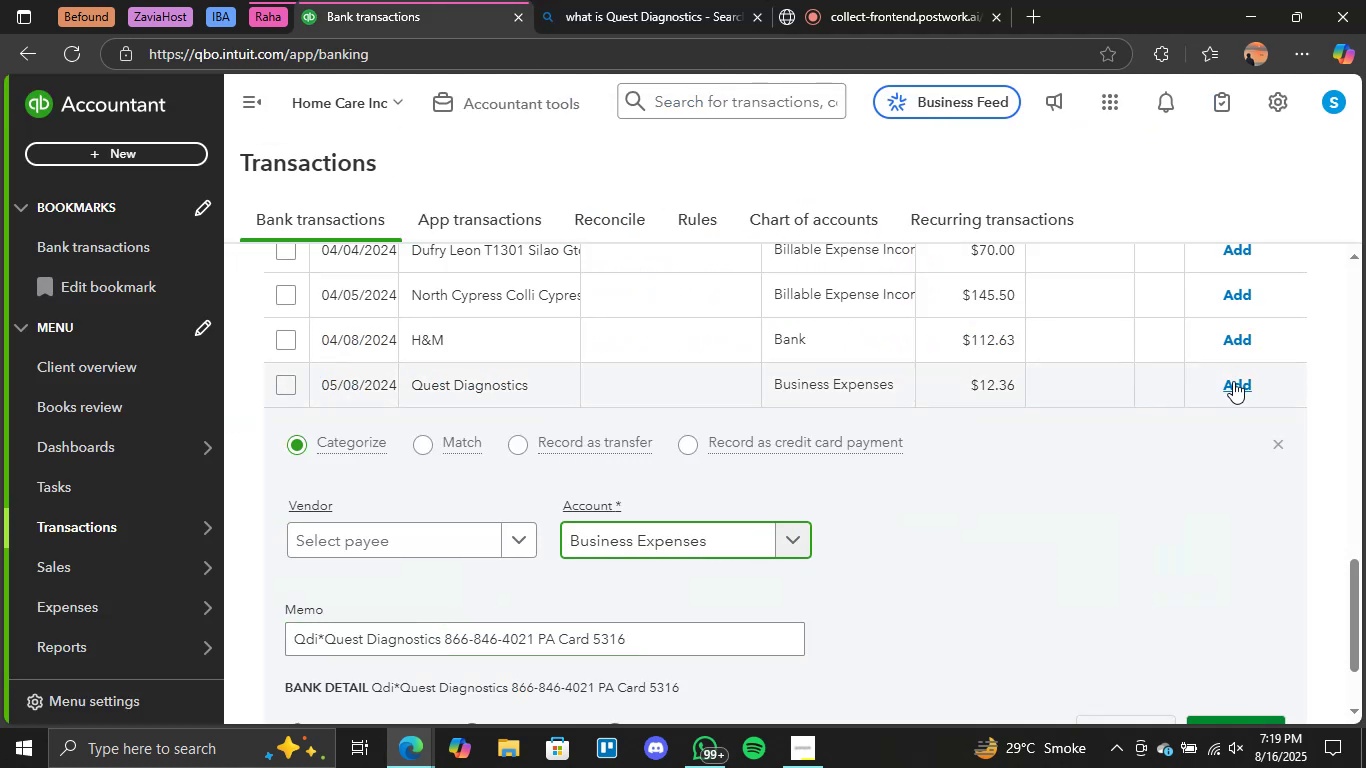 
left_click([1232, 381])
 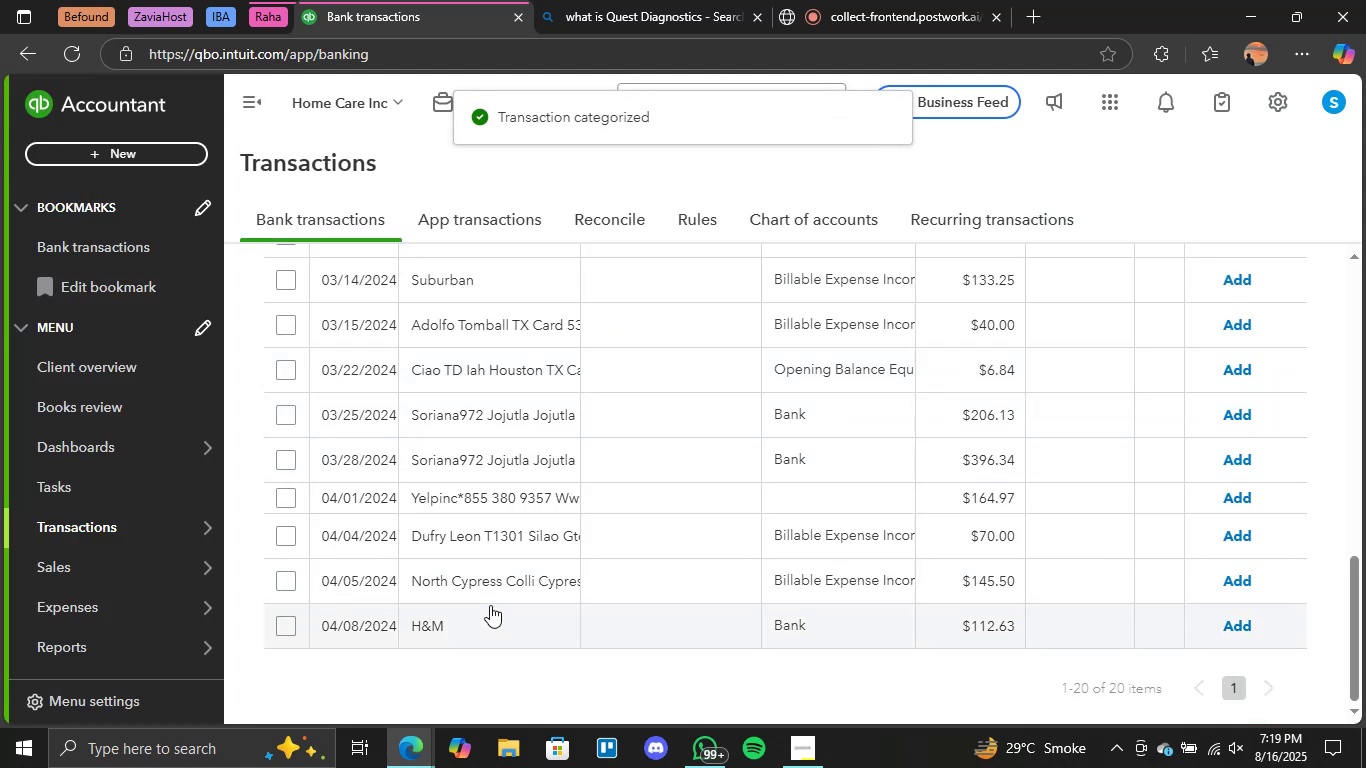 
wait(5.42)
 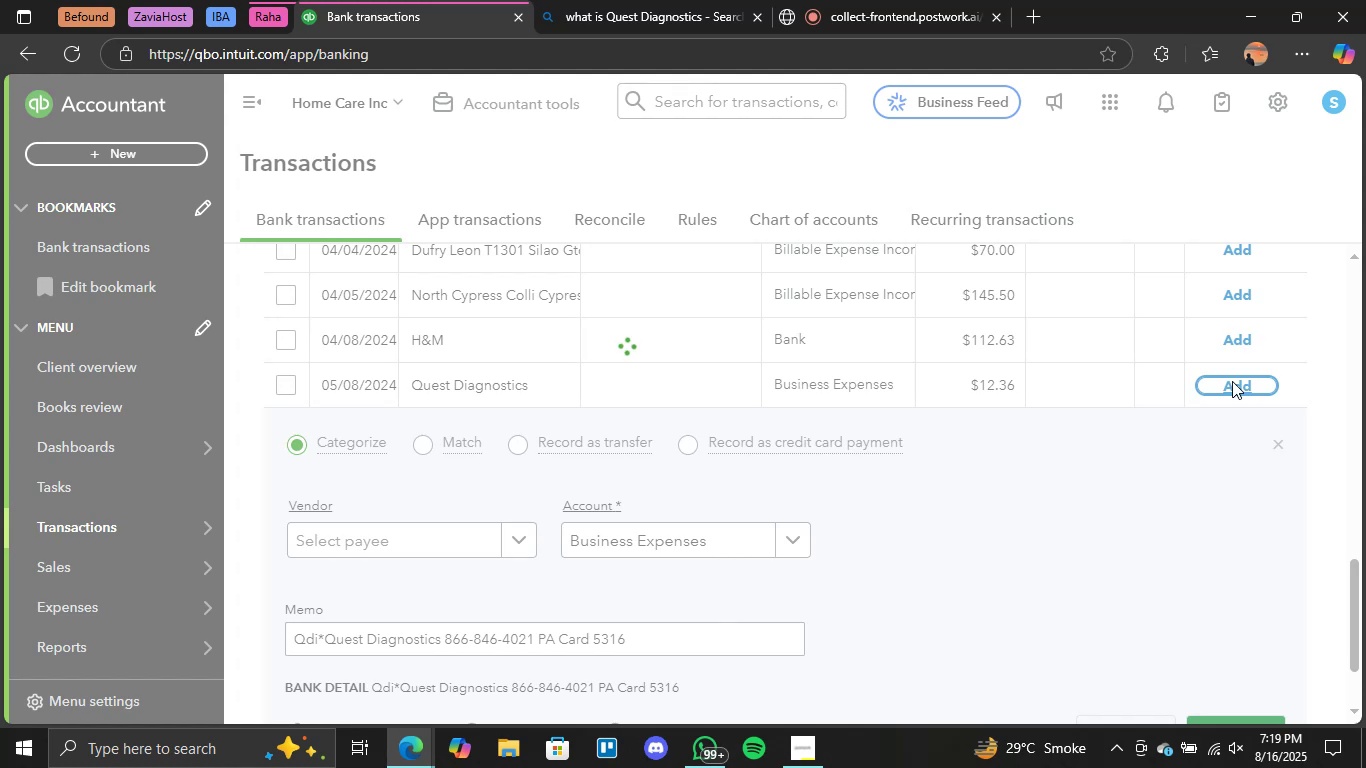 
left_click([689, 0])
 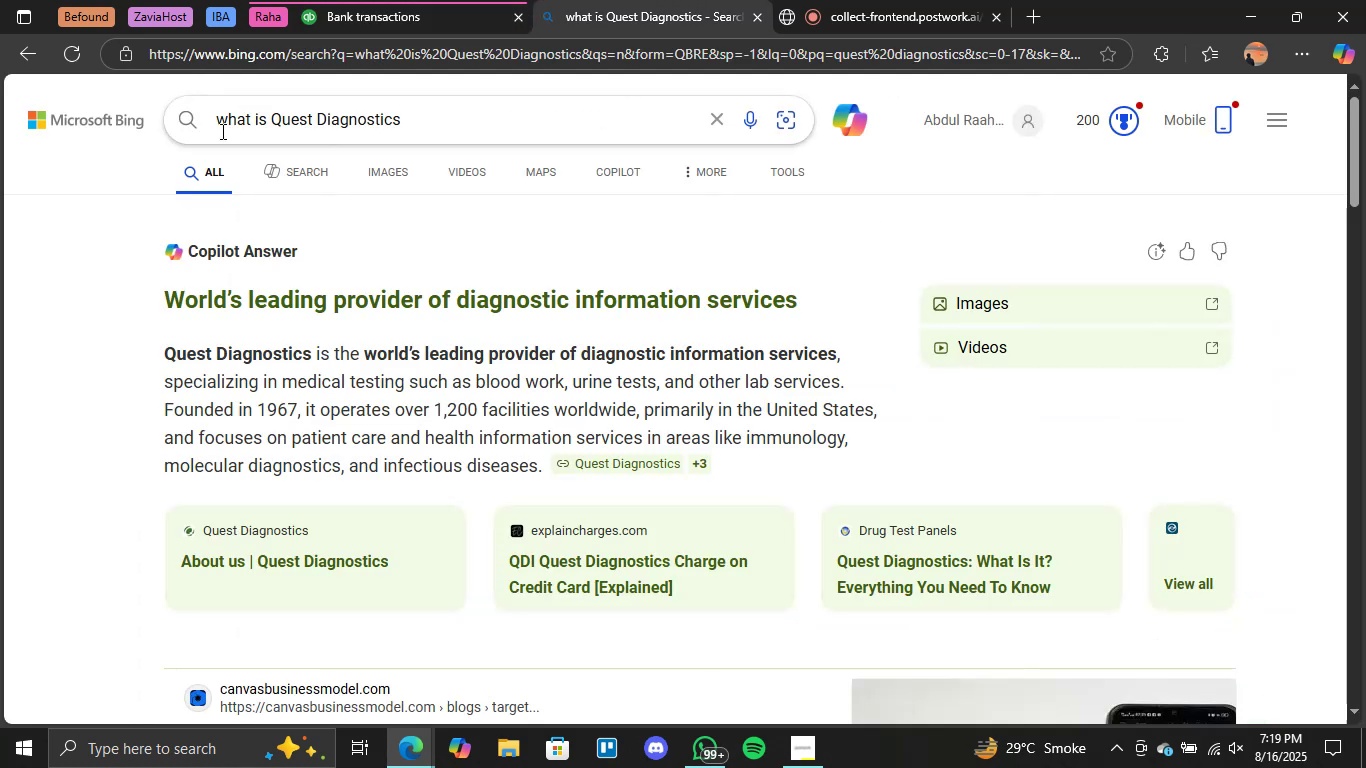 
double_click([235, 129])
 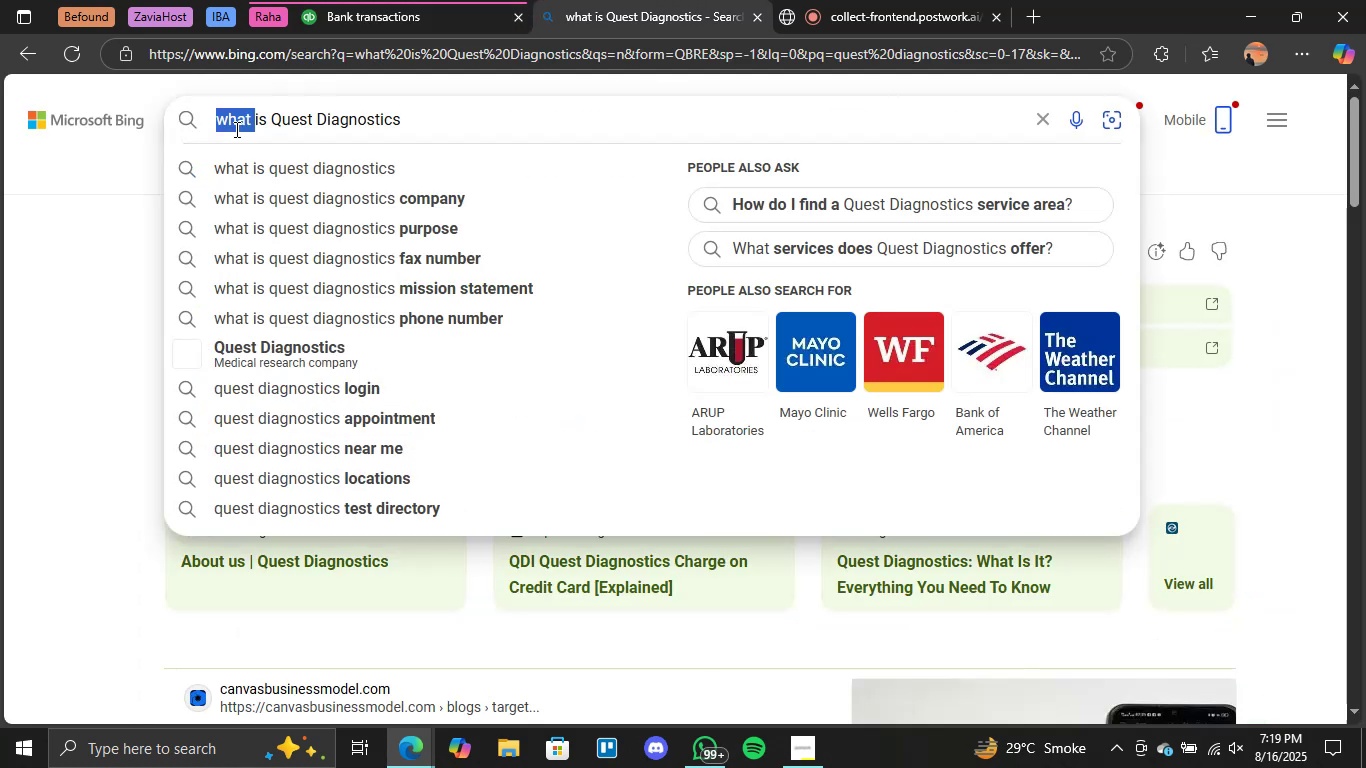 
triple_click([235, 129])
 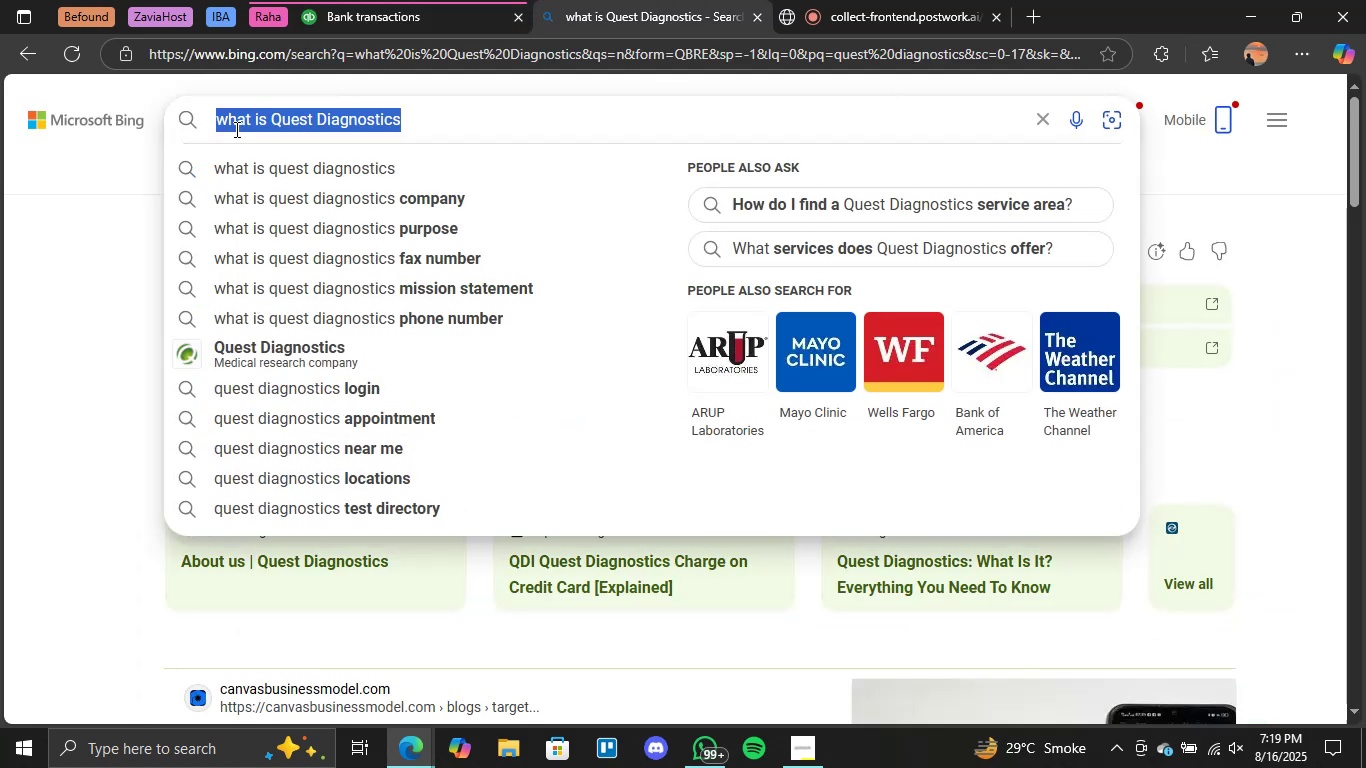 
type(H&M)
 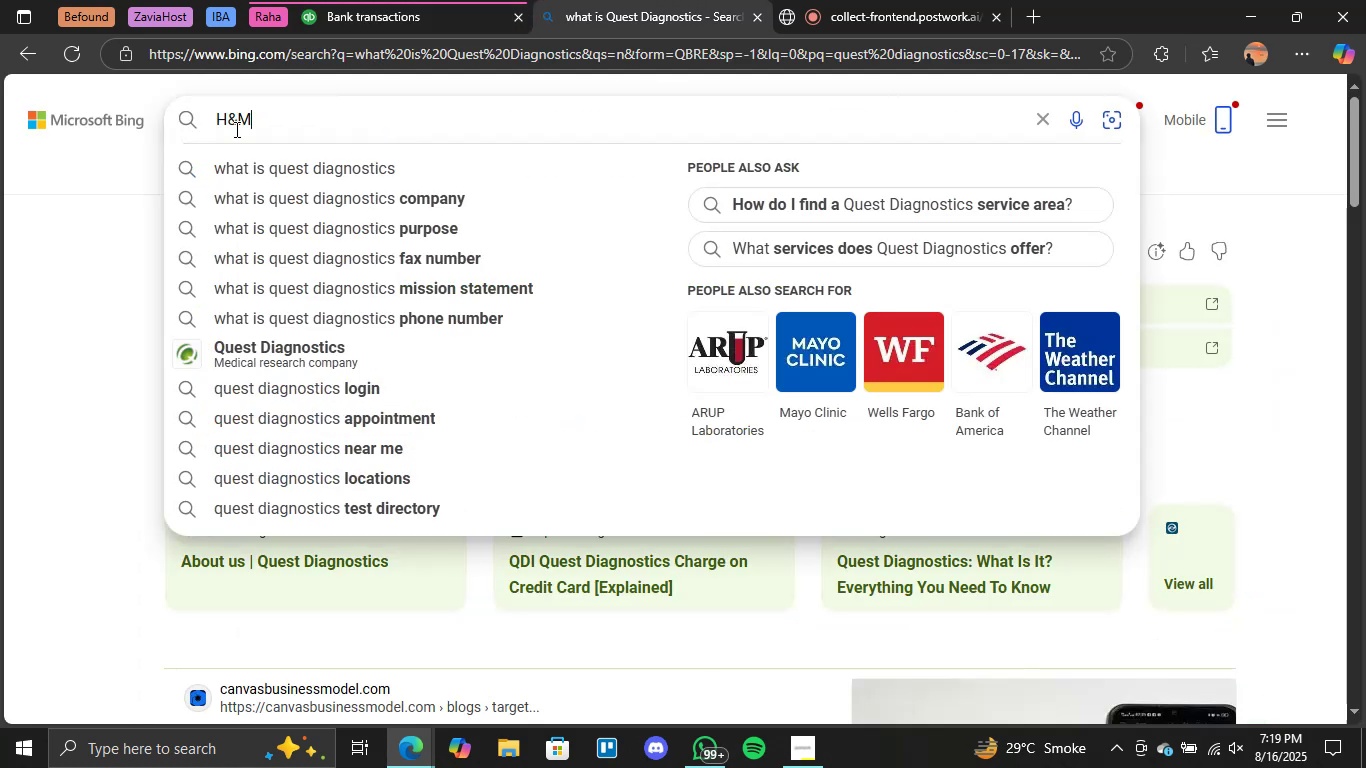 
 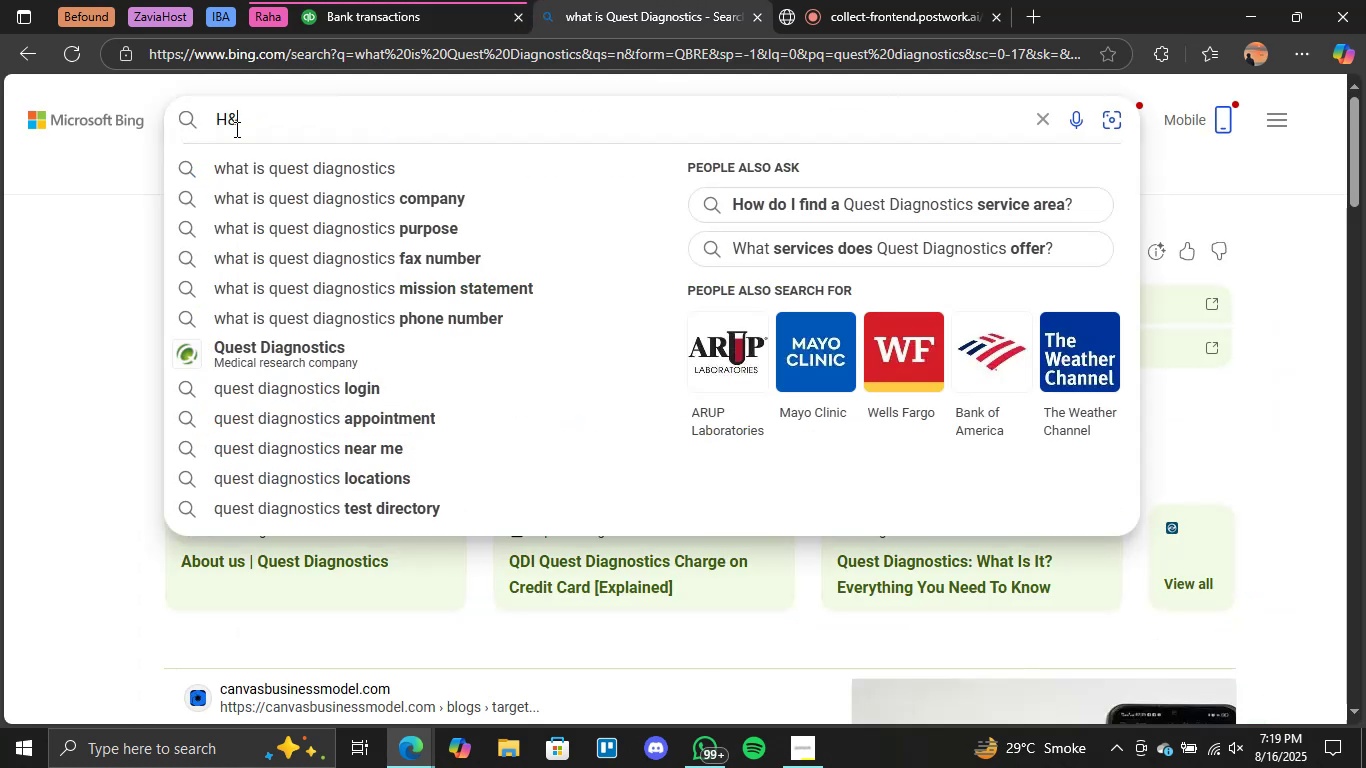 
key(Enter)
 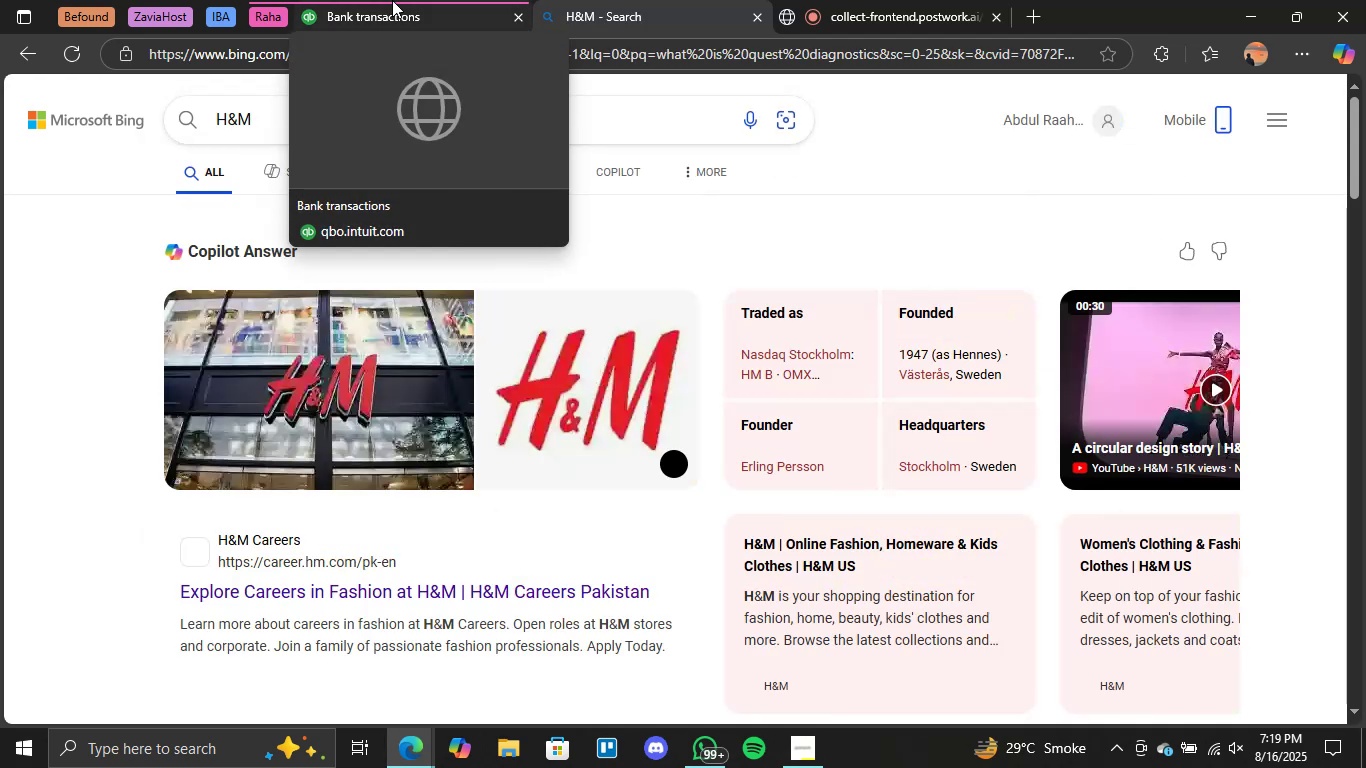 
wait(14.54)
 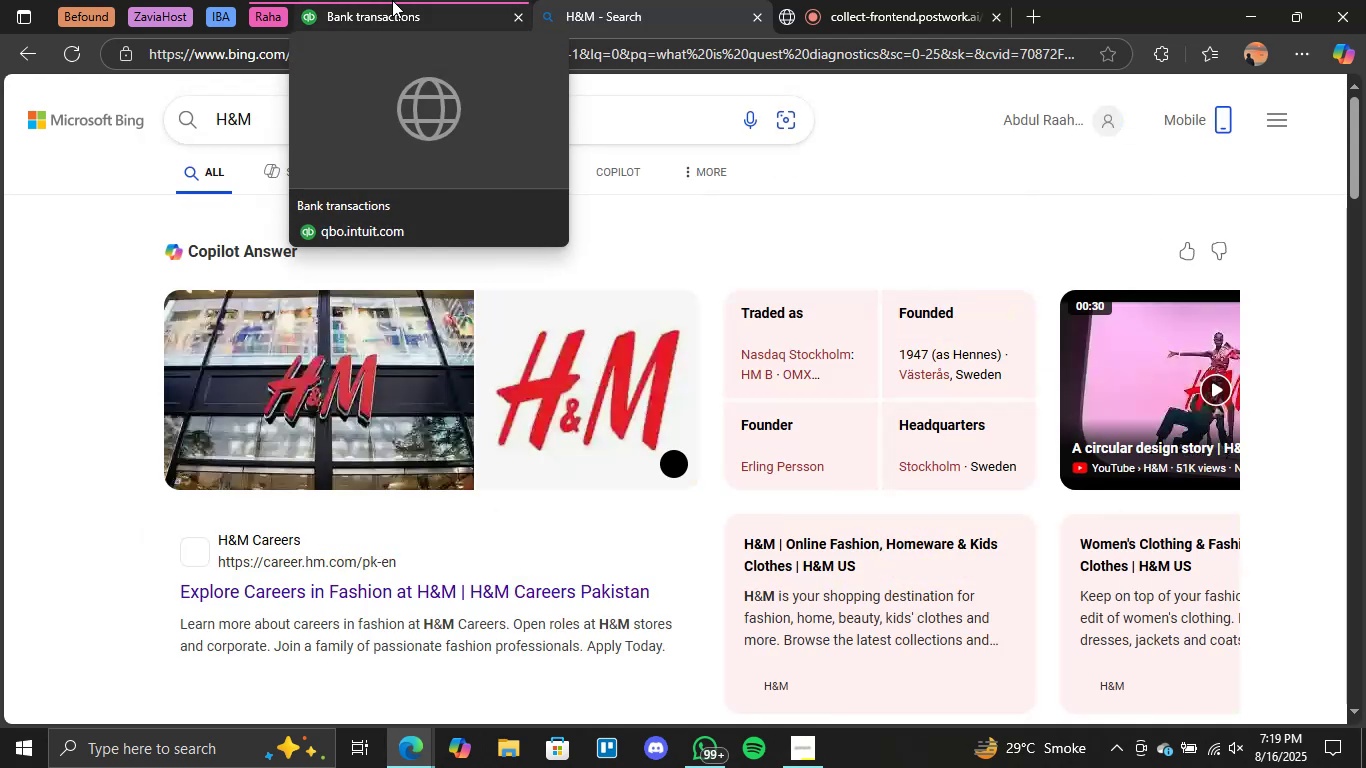 
left_click([411, 0])
 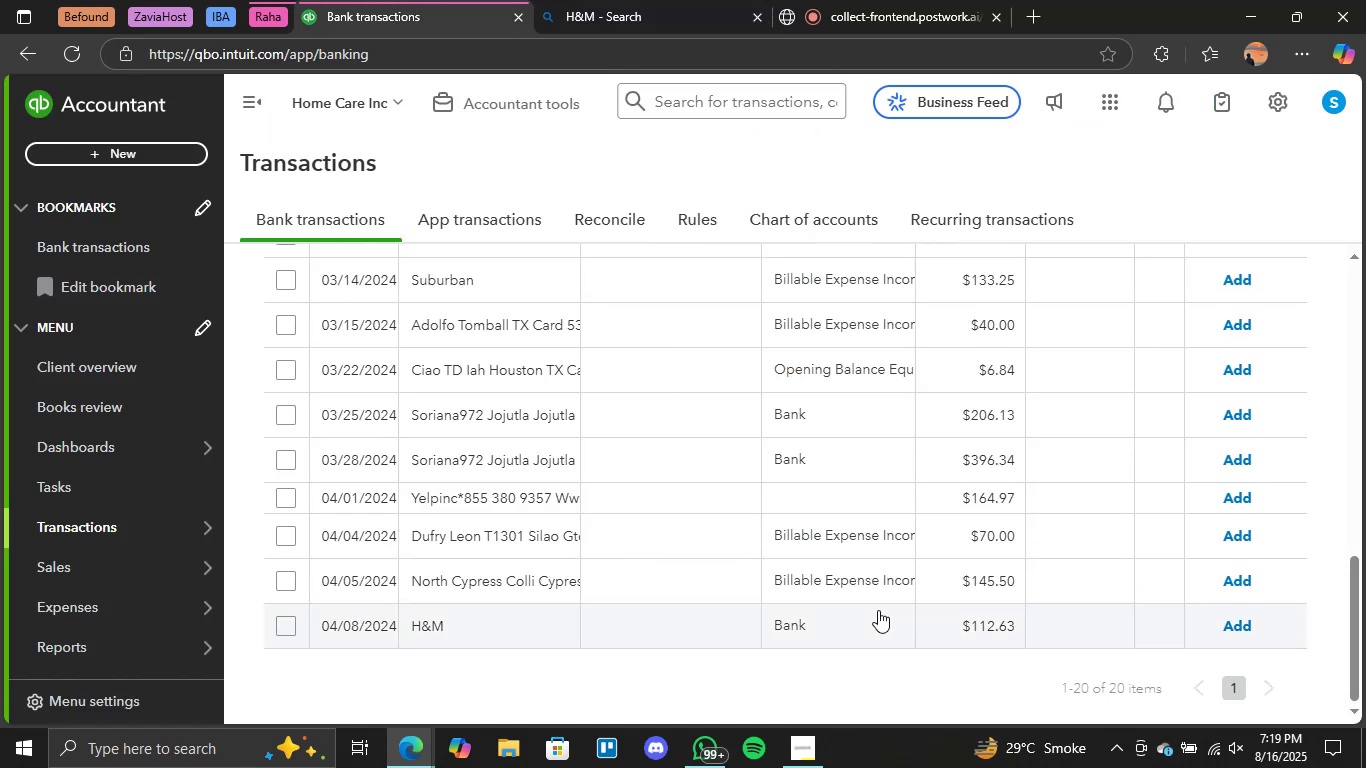 
left_click([803, 624])
 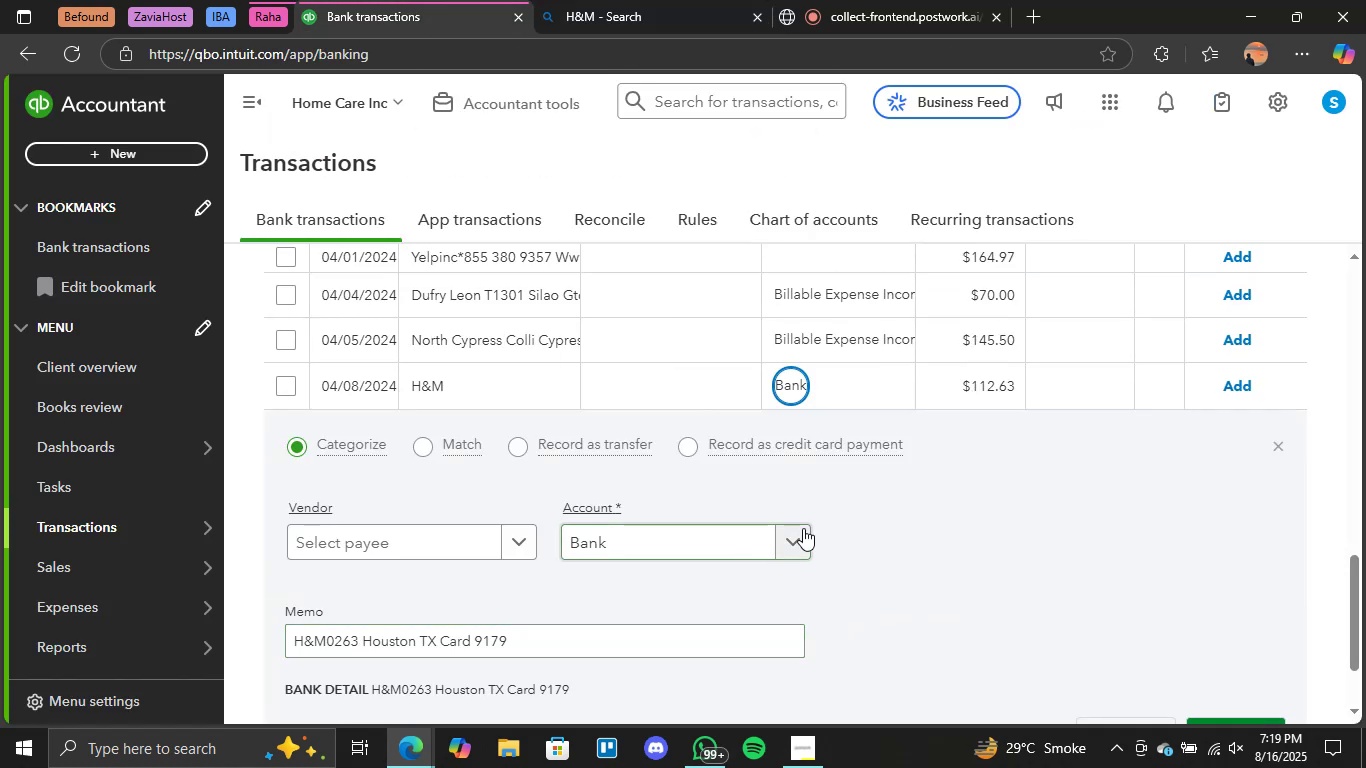 
scroll: coordinate [750, 474], scroll_direction: up, amount: 3.0
 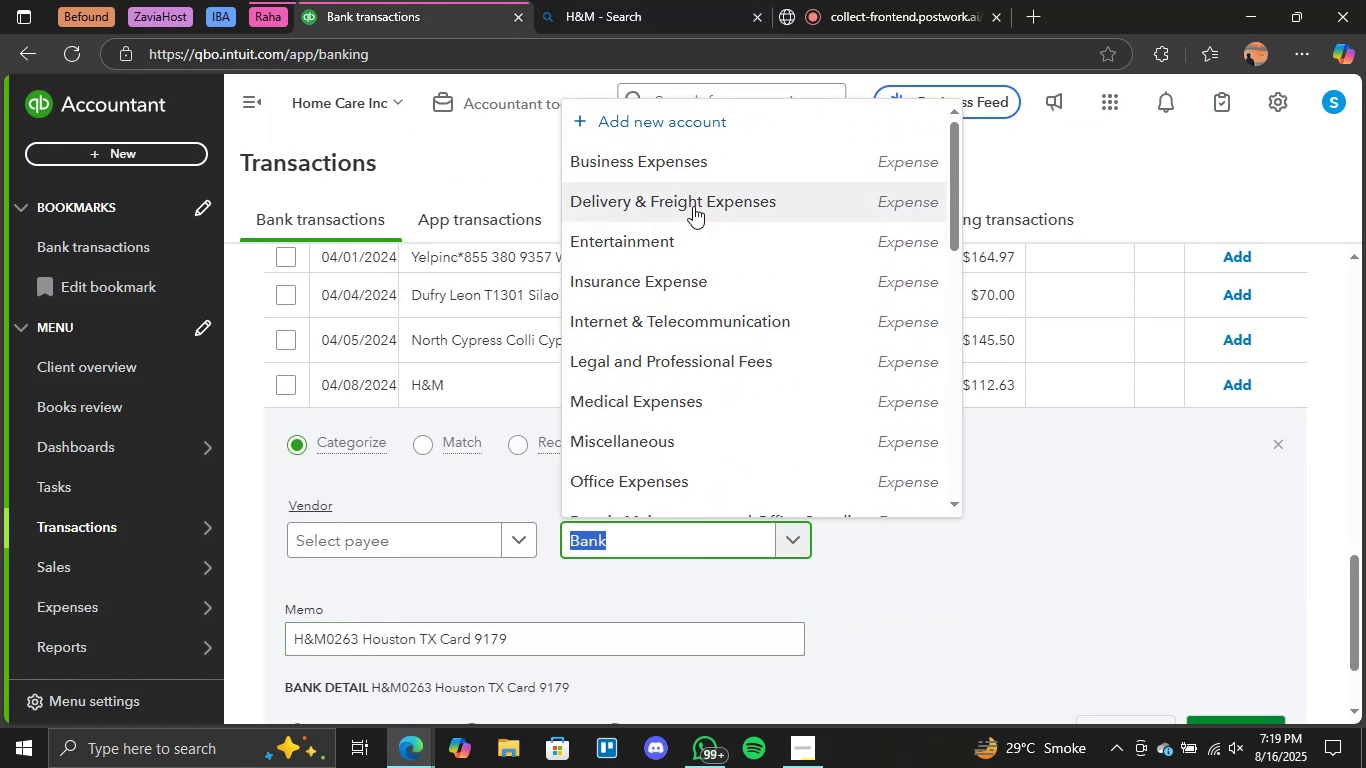 
left_click([693, 237])
 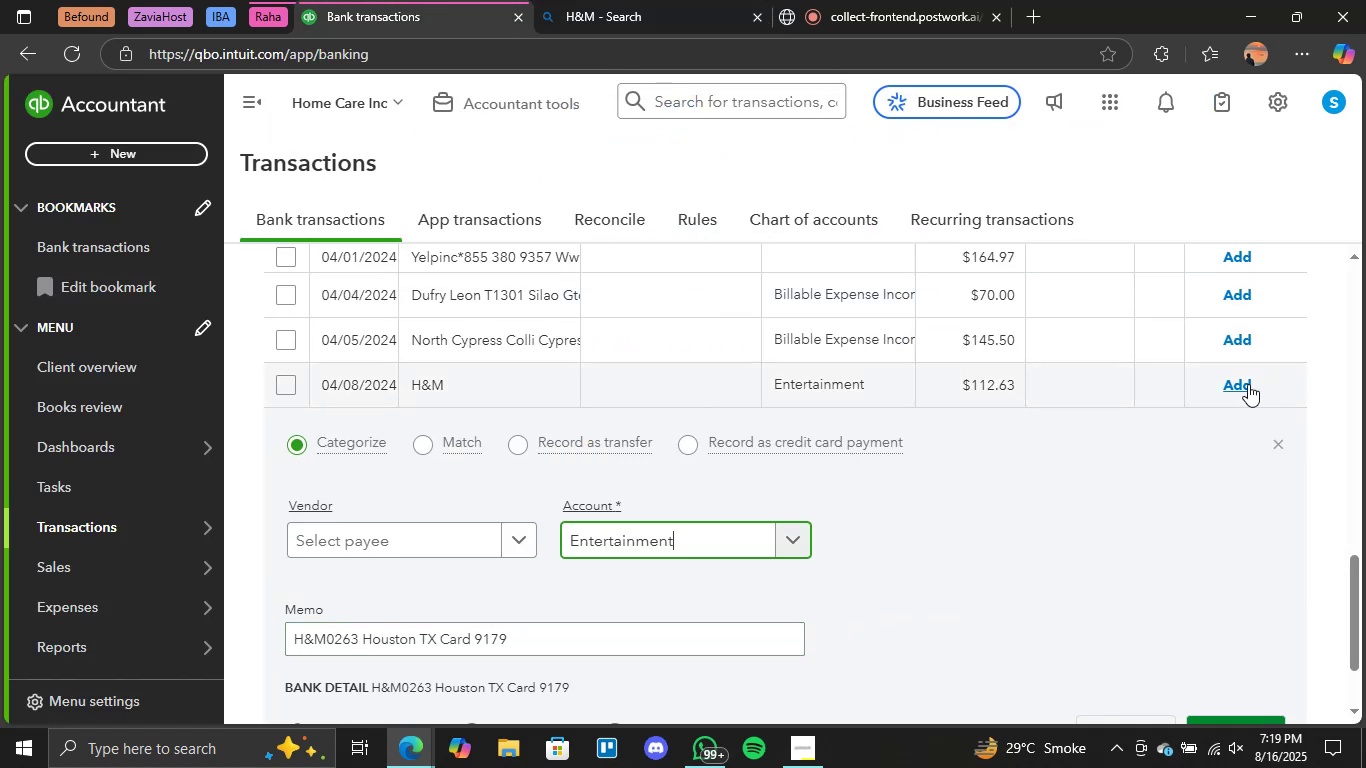 
left_click([1246, 381])
 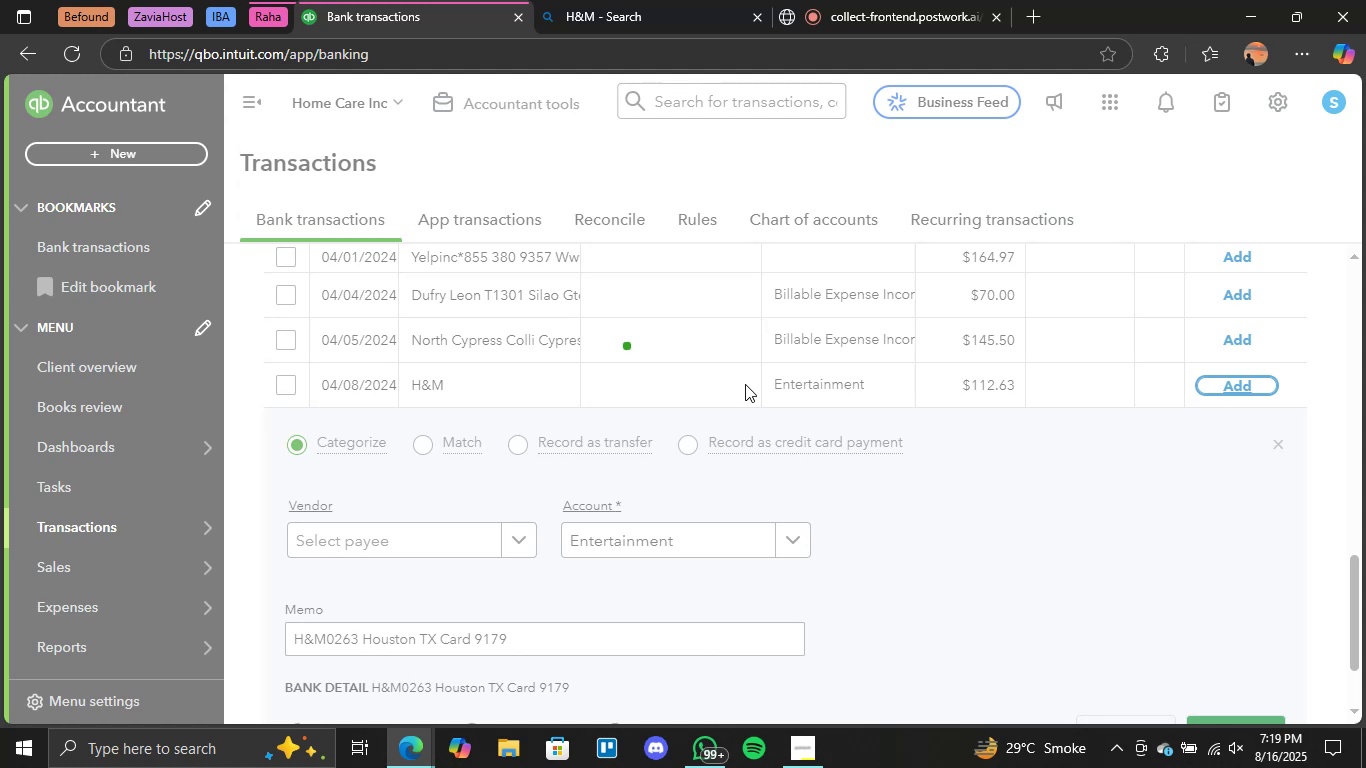 
scroll: coordinate [745, 384], scroll_direction: up, amount: 7.0
 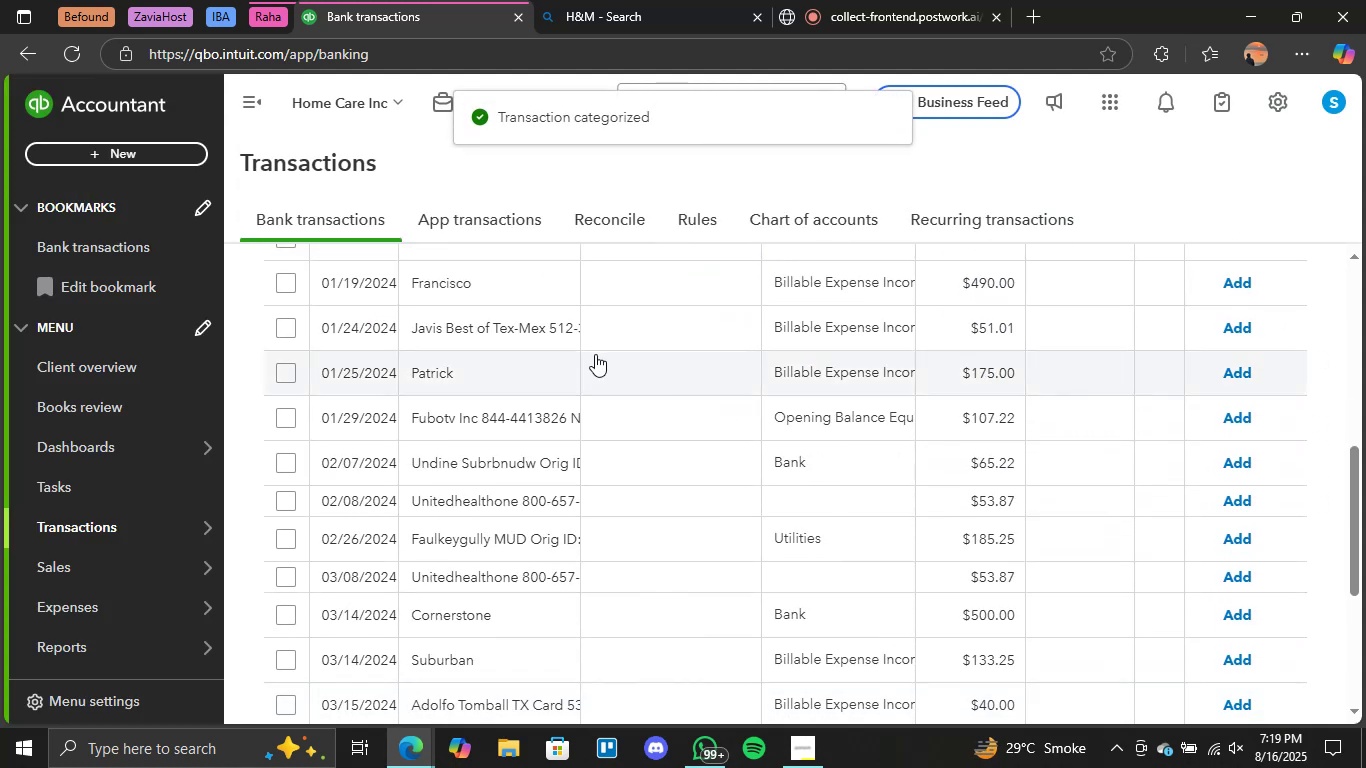 
scroll: coordinate [595, 354], scroll_direction: none, amount: 0.0
 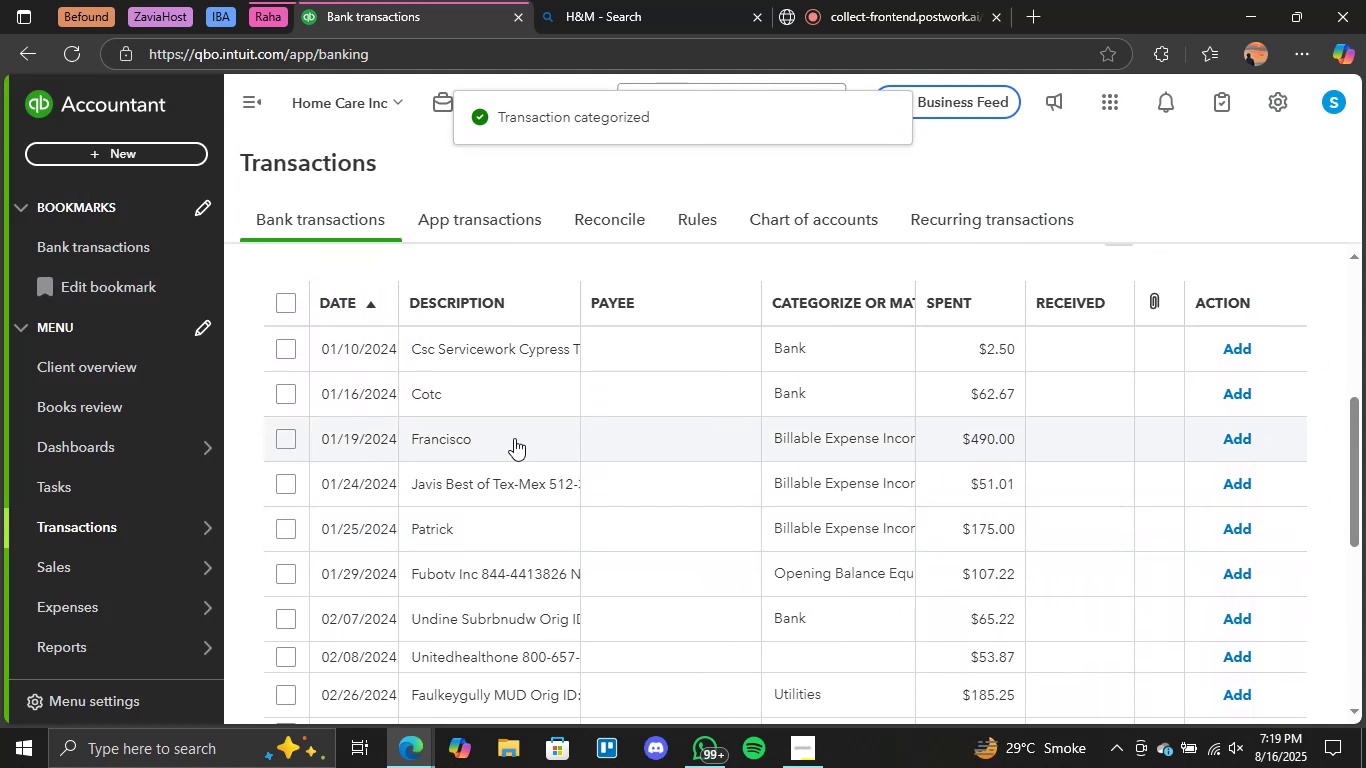 
left_click([513, 438])
 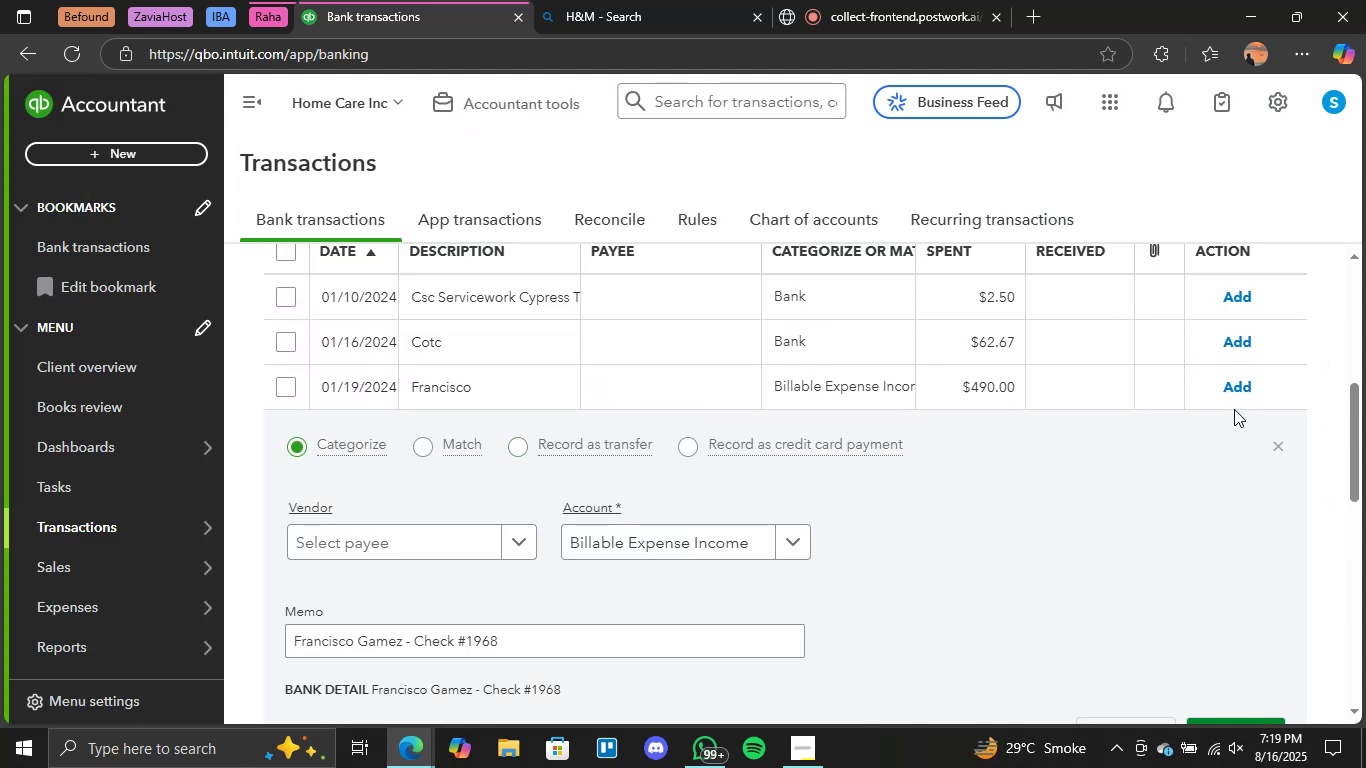 
left_click_drag(start_coordinate=[858, 395], to_coordinate=[856, 385])
 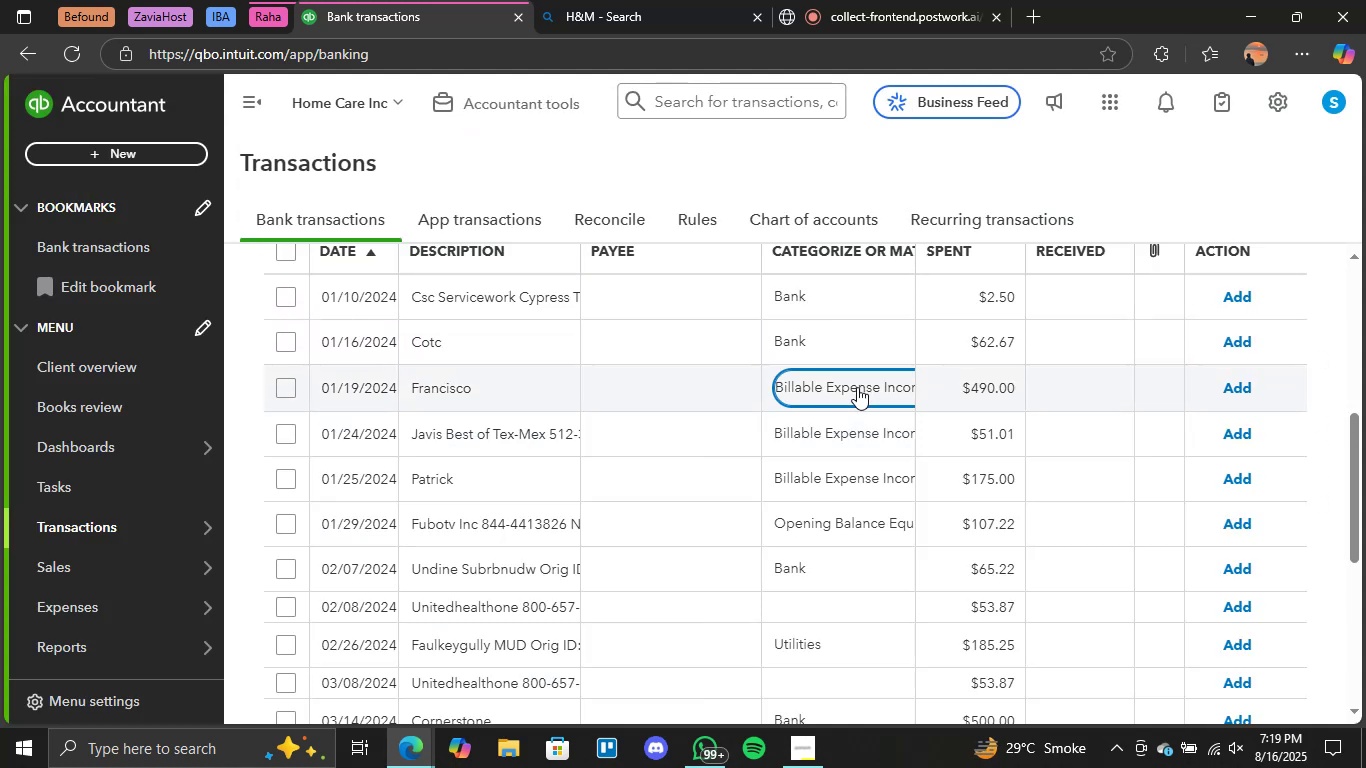 
left_click([856, 385])
 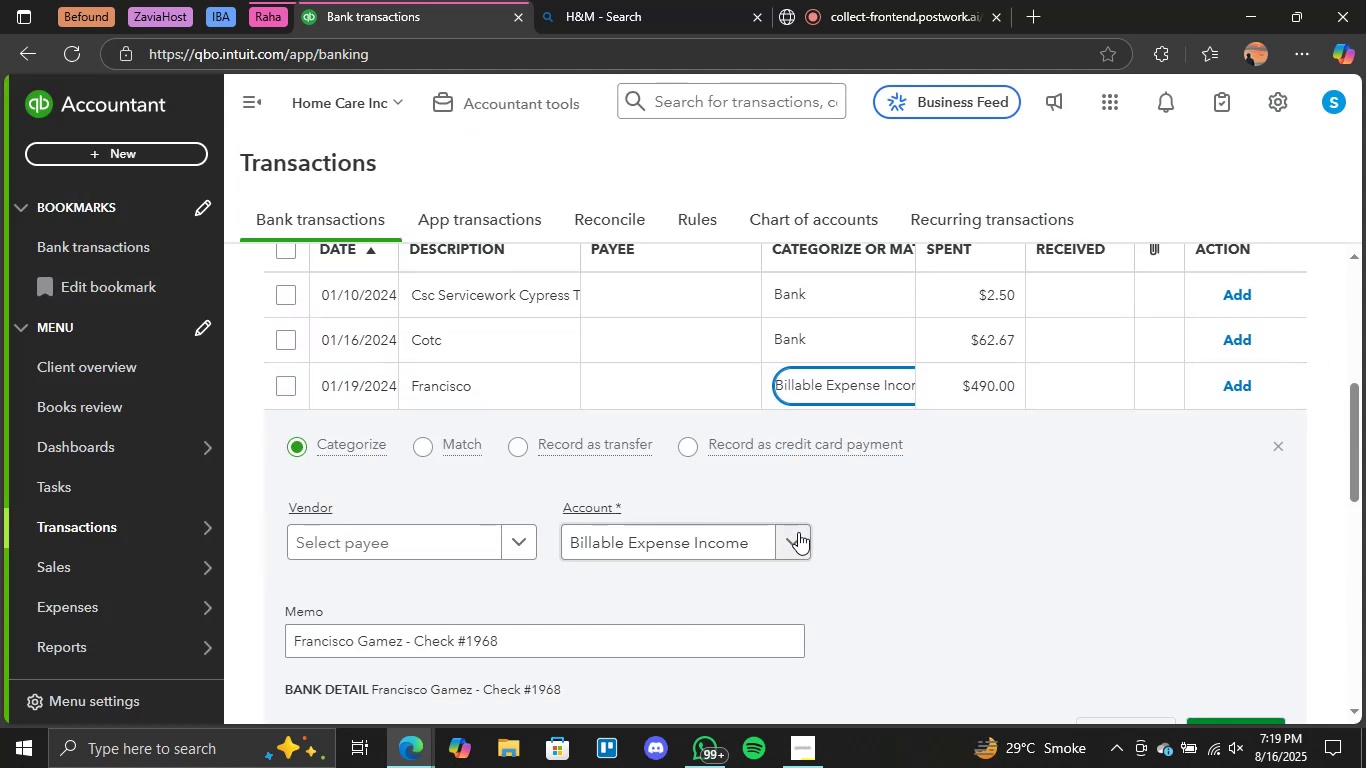 
left_click([784, 554])
 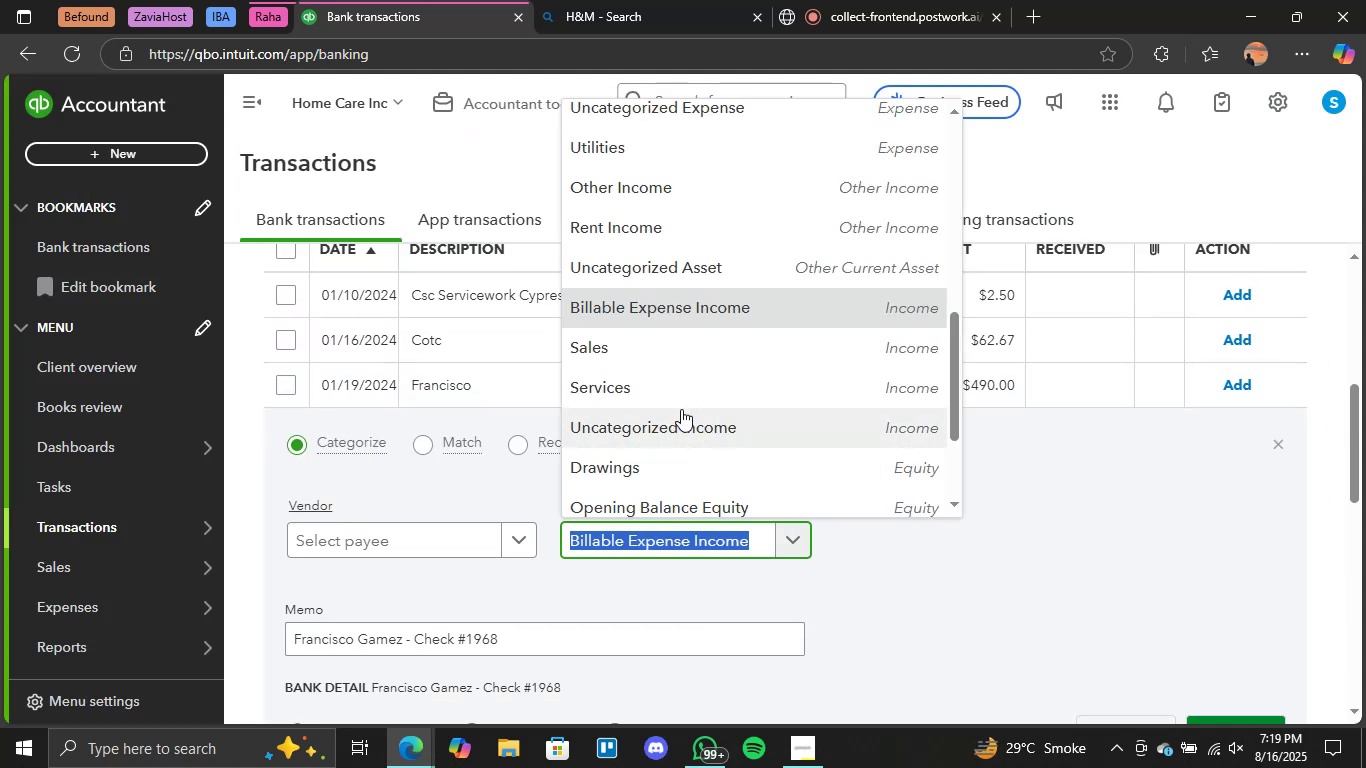 
left_click([681, 408])
 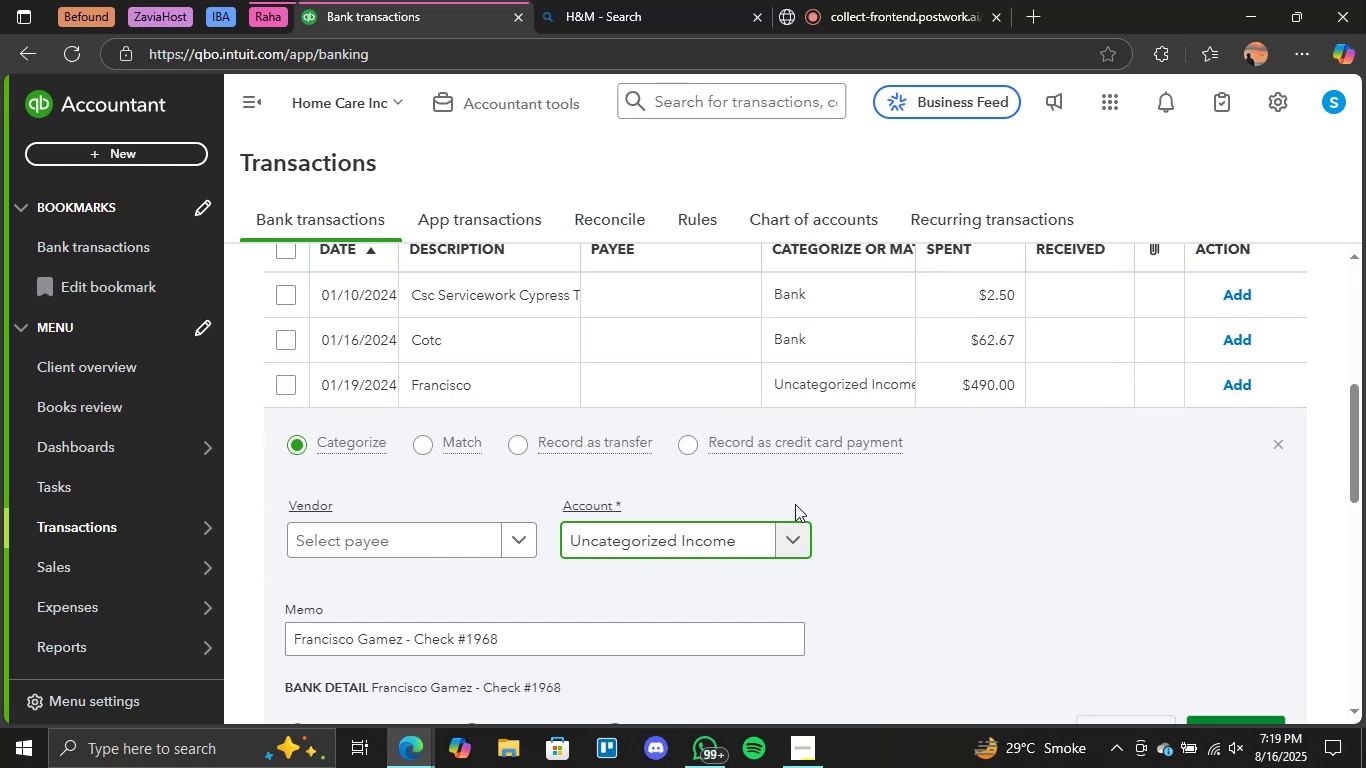 
left_click([799, 540])
 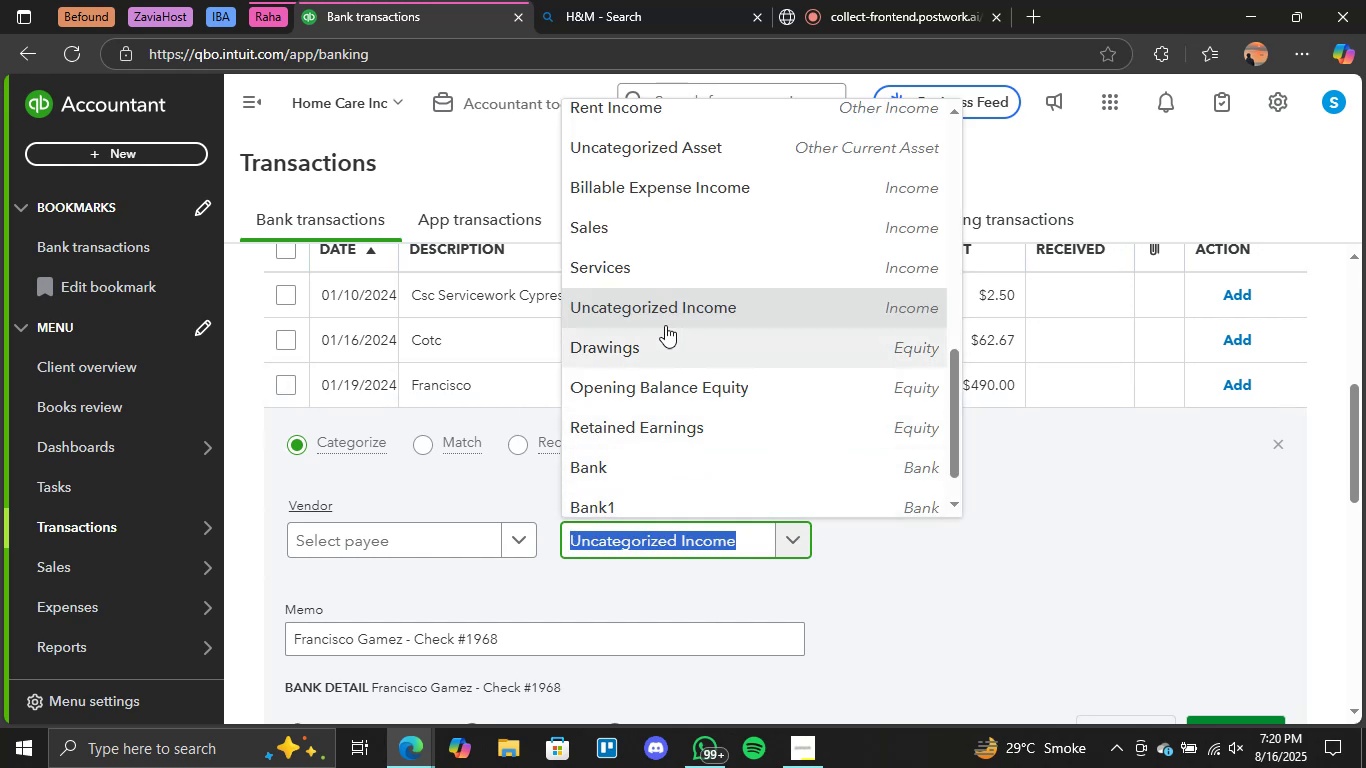 
left_click([636, 278])
 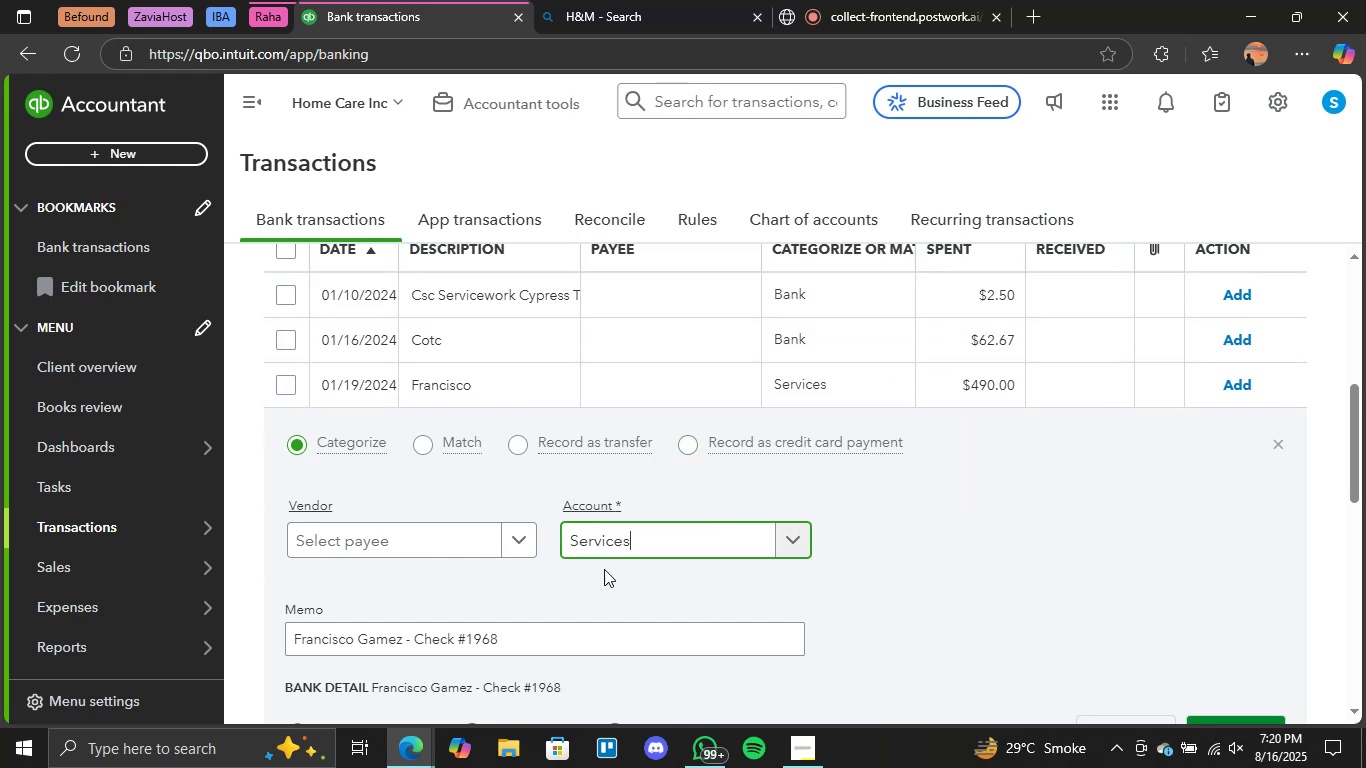 
scroll: coordinate [751, 625], scroll_direction: down, amount: 1.0
 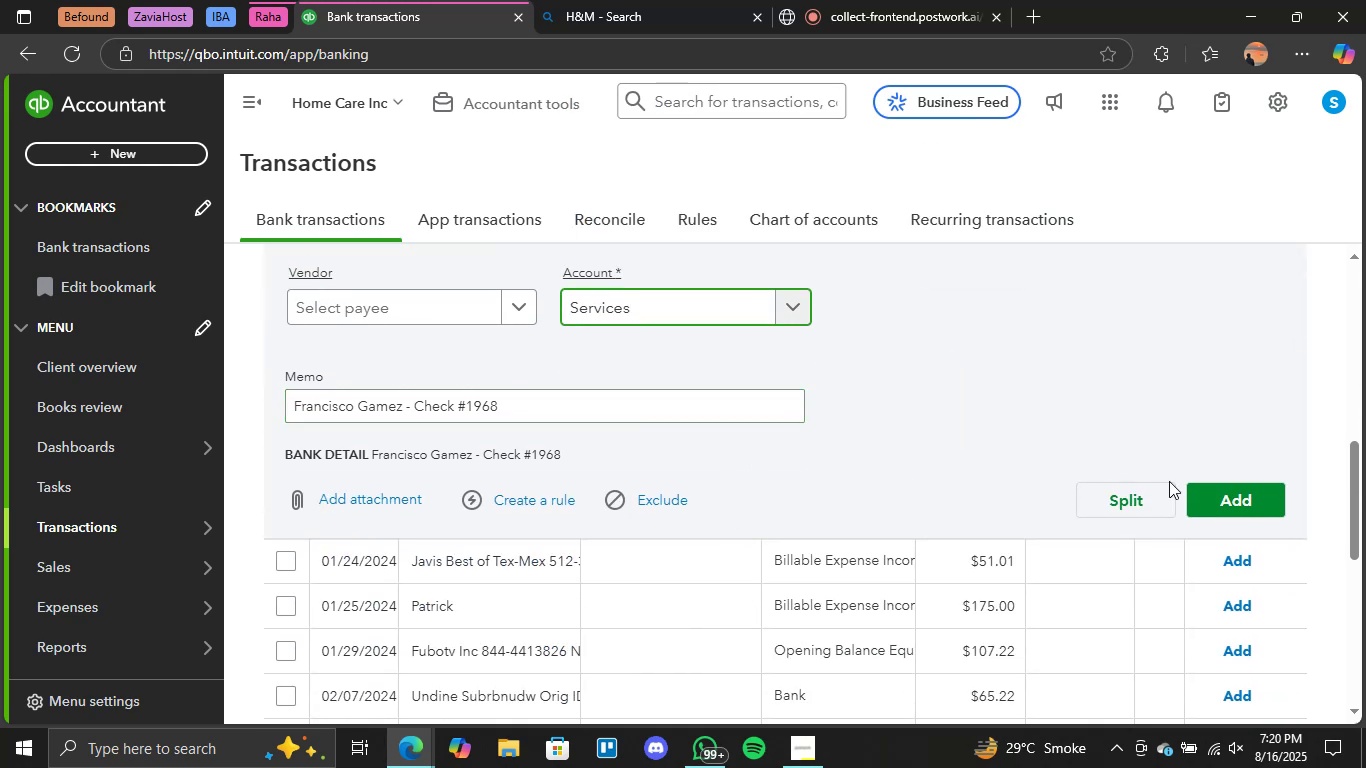 
left_click([1232, 505])
 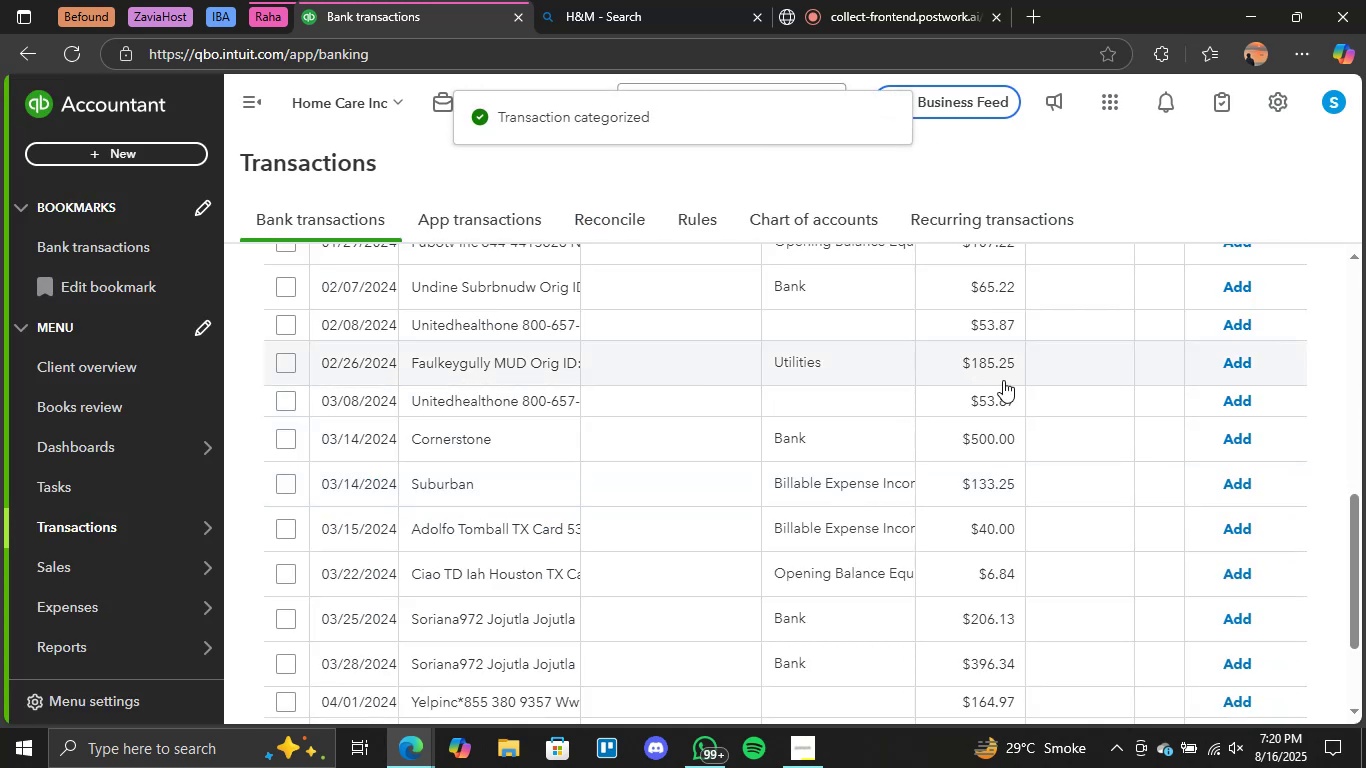 
left_click([1238, 361])
 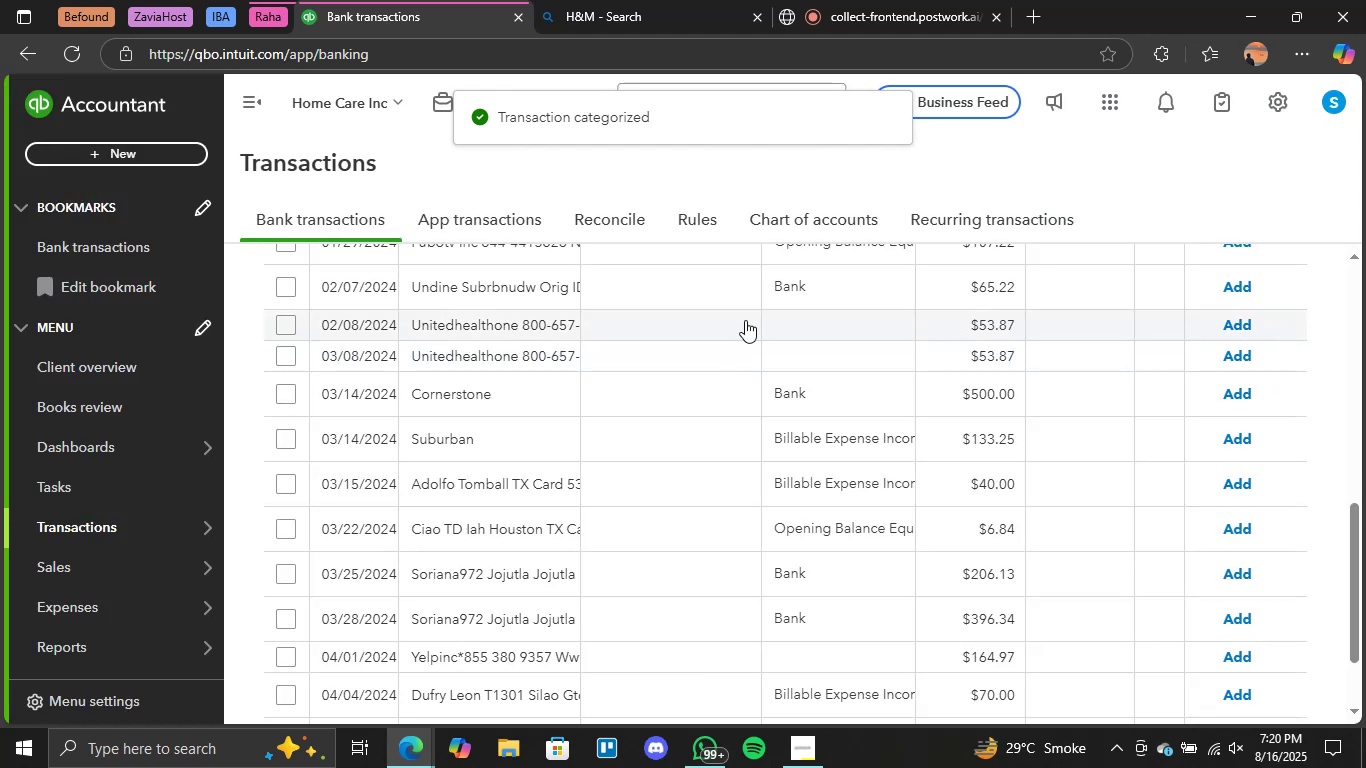 
left_click([801, 332])
 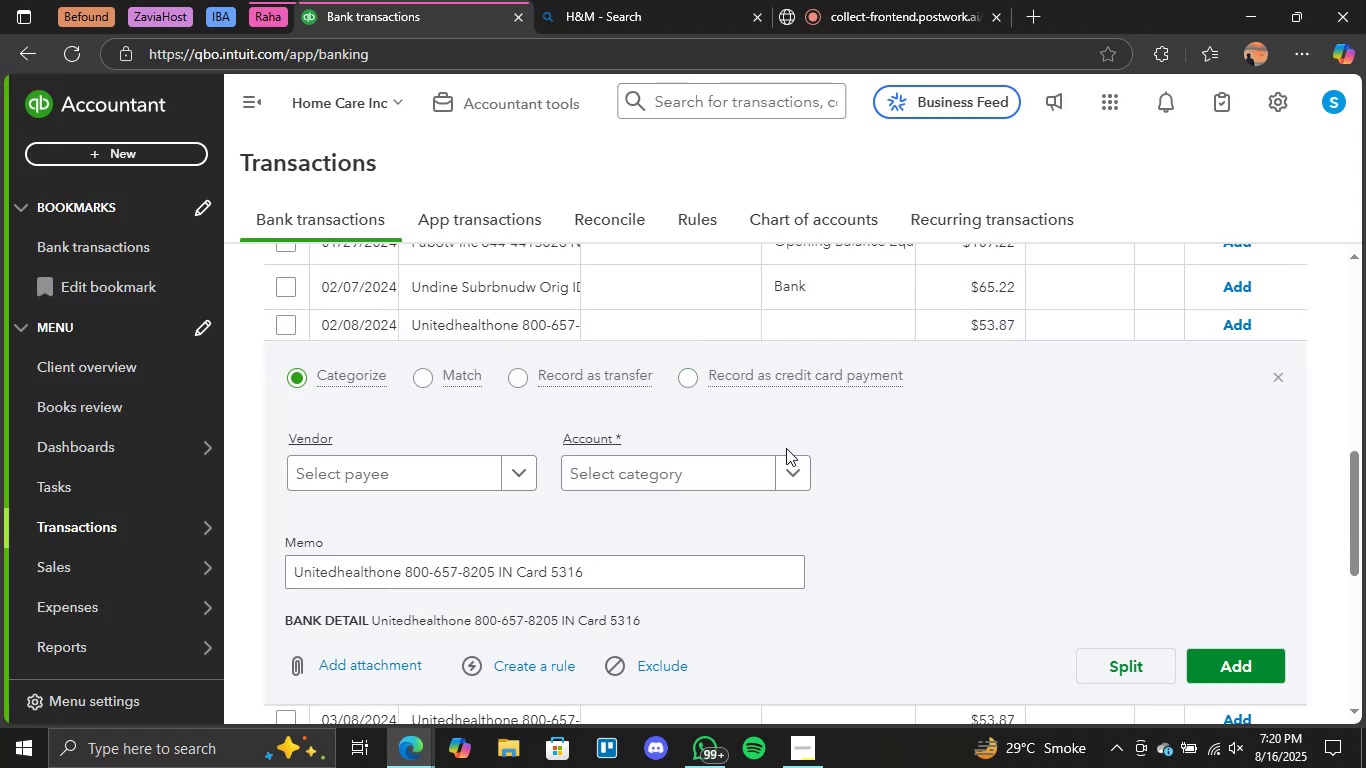 
left_click_drag(start_coordinate=[786, 457], to_coordinate=[786, 462])
 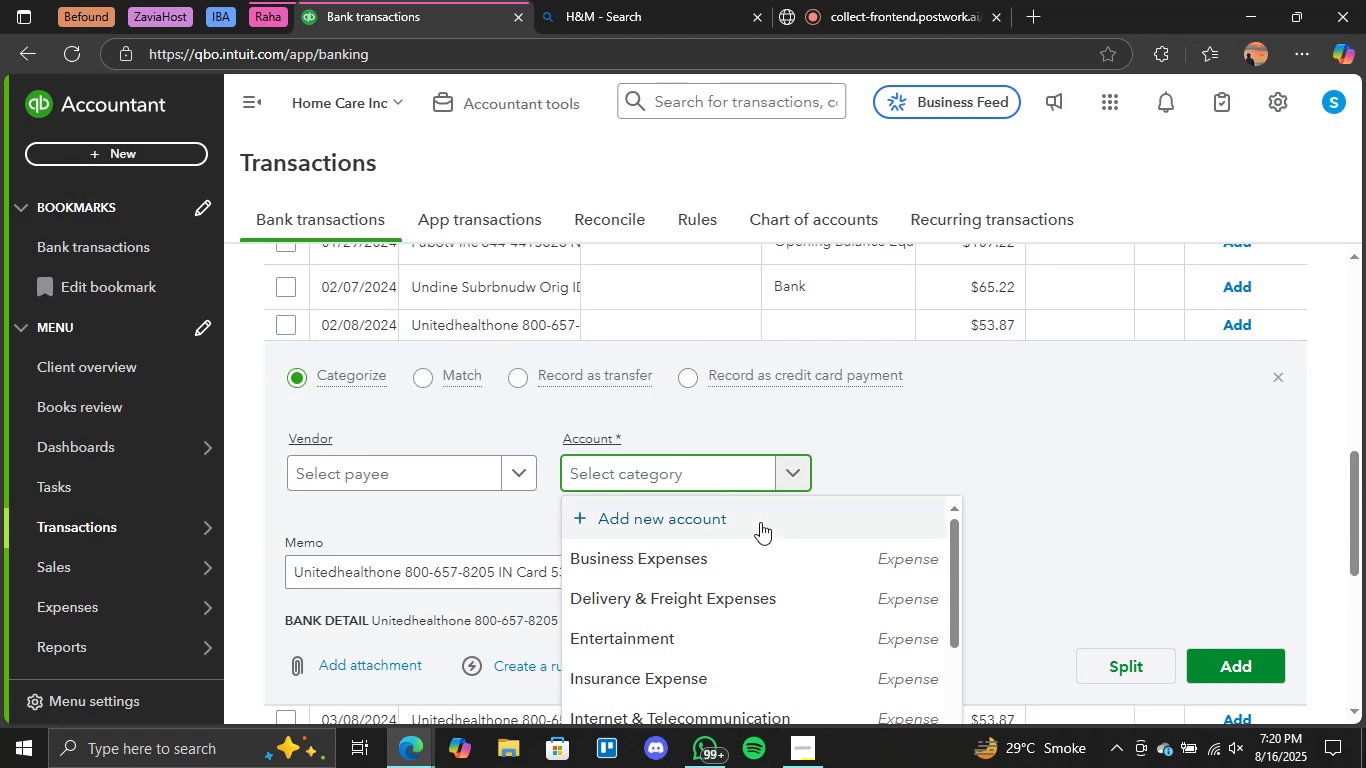 
scroll: coordinate [760, 522], scroll_direction: down, amount: 1.0
 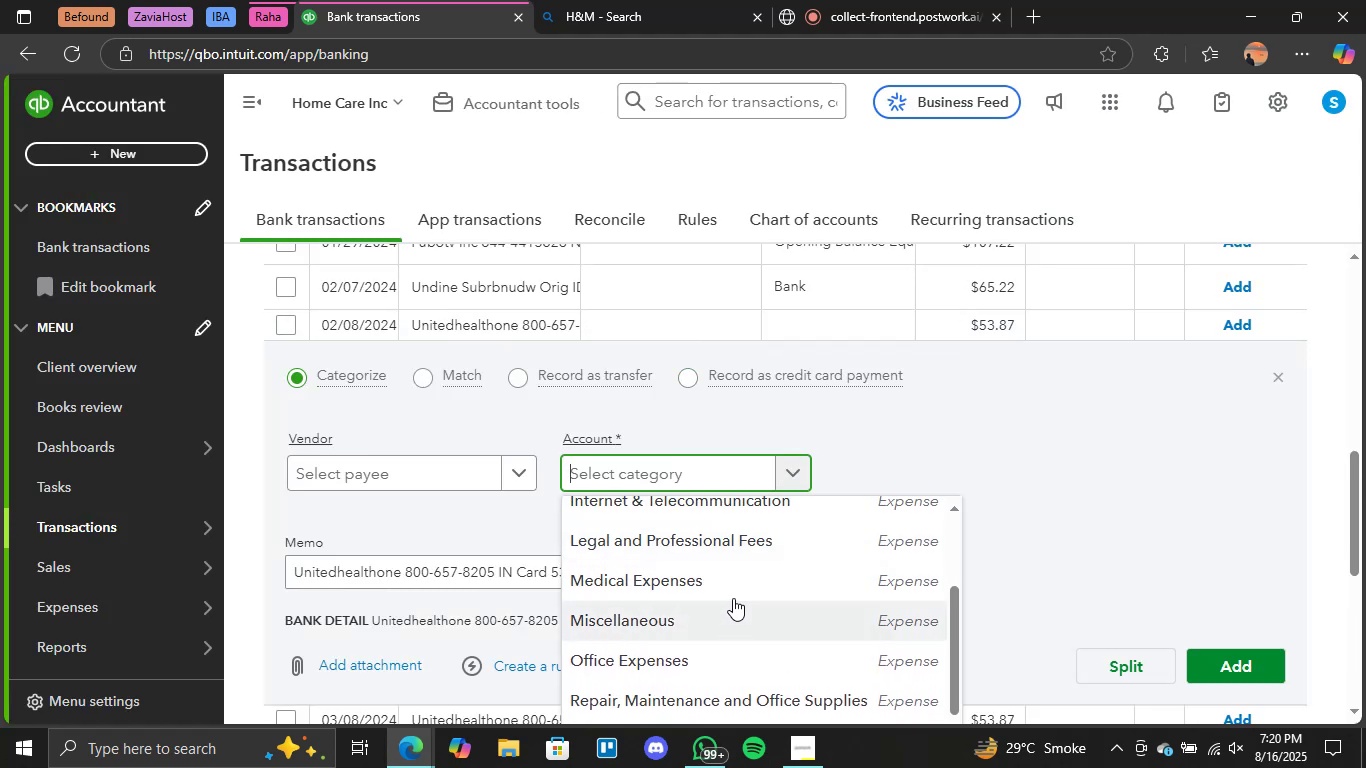 
left_click([731, 589])
 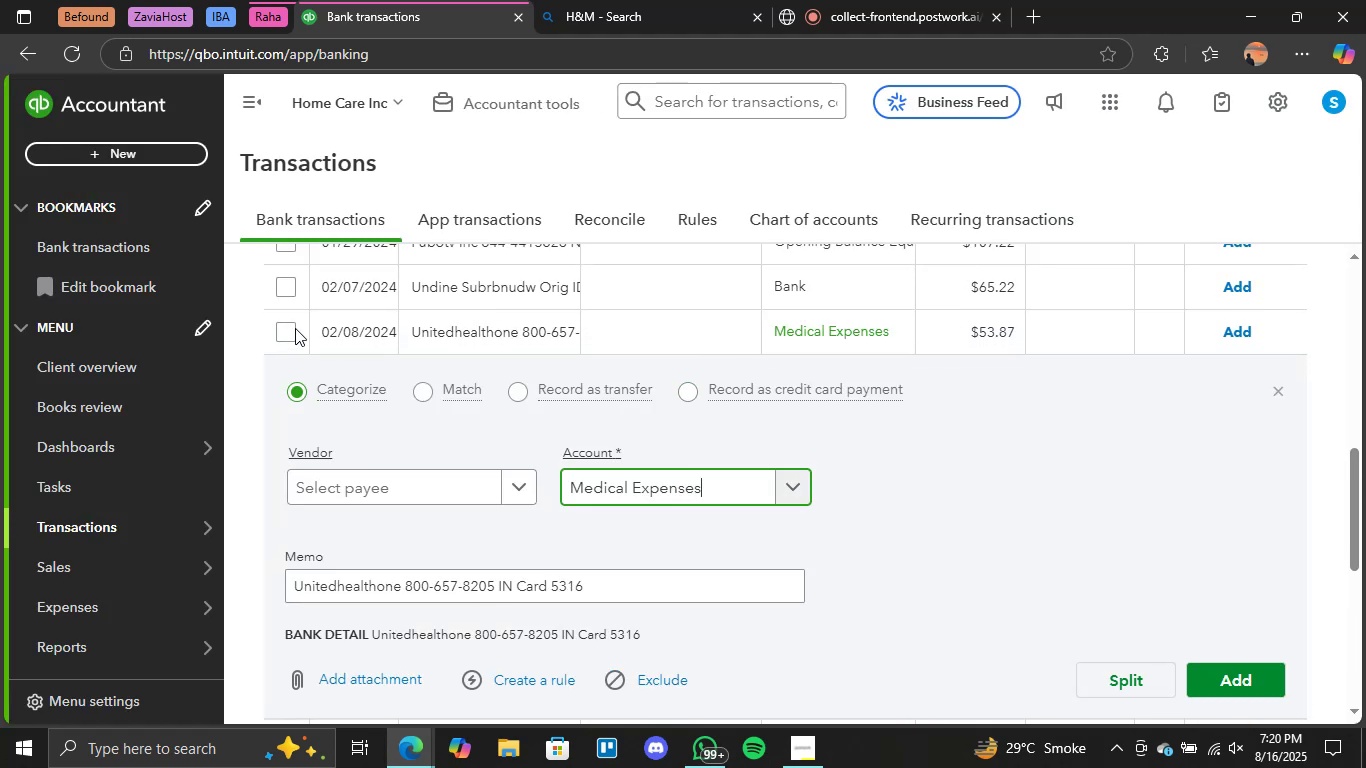 
left_click([290, 329])
 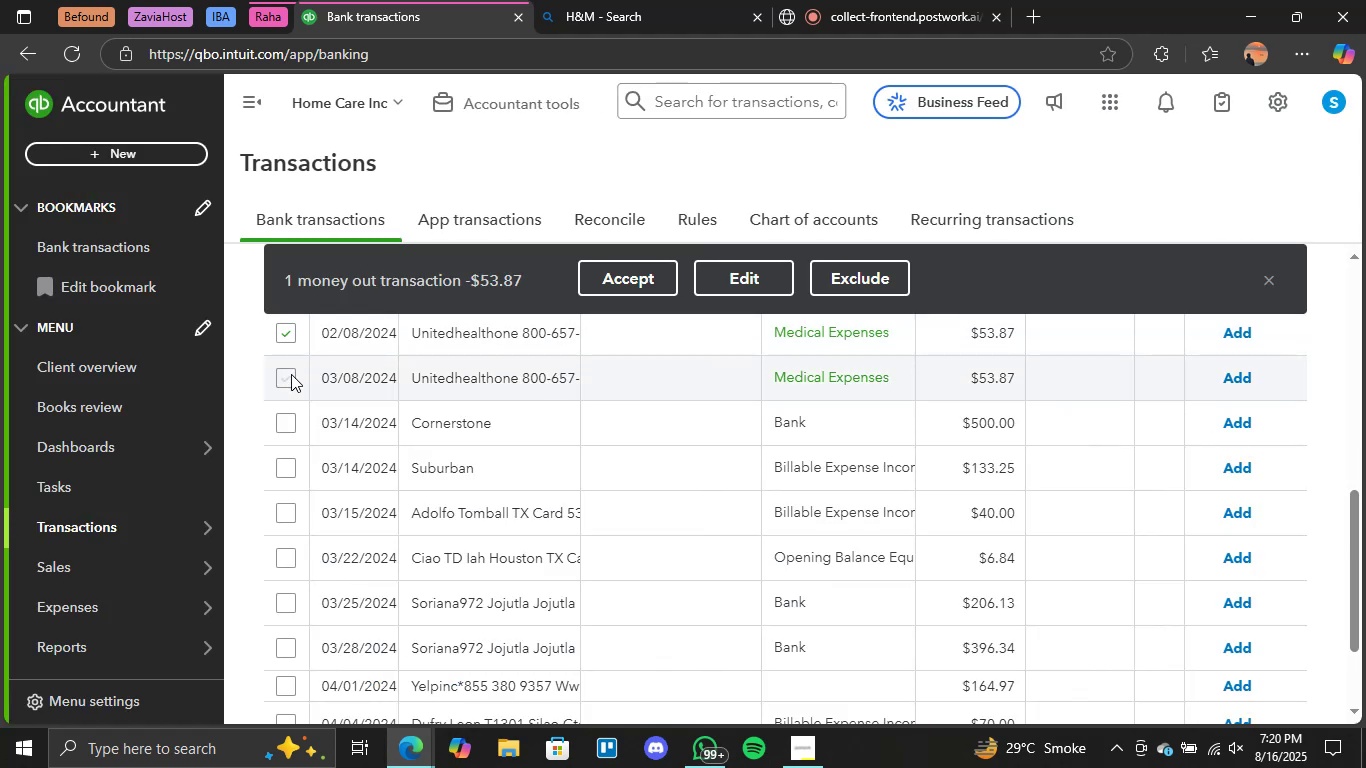 
left_click([277, 374])
 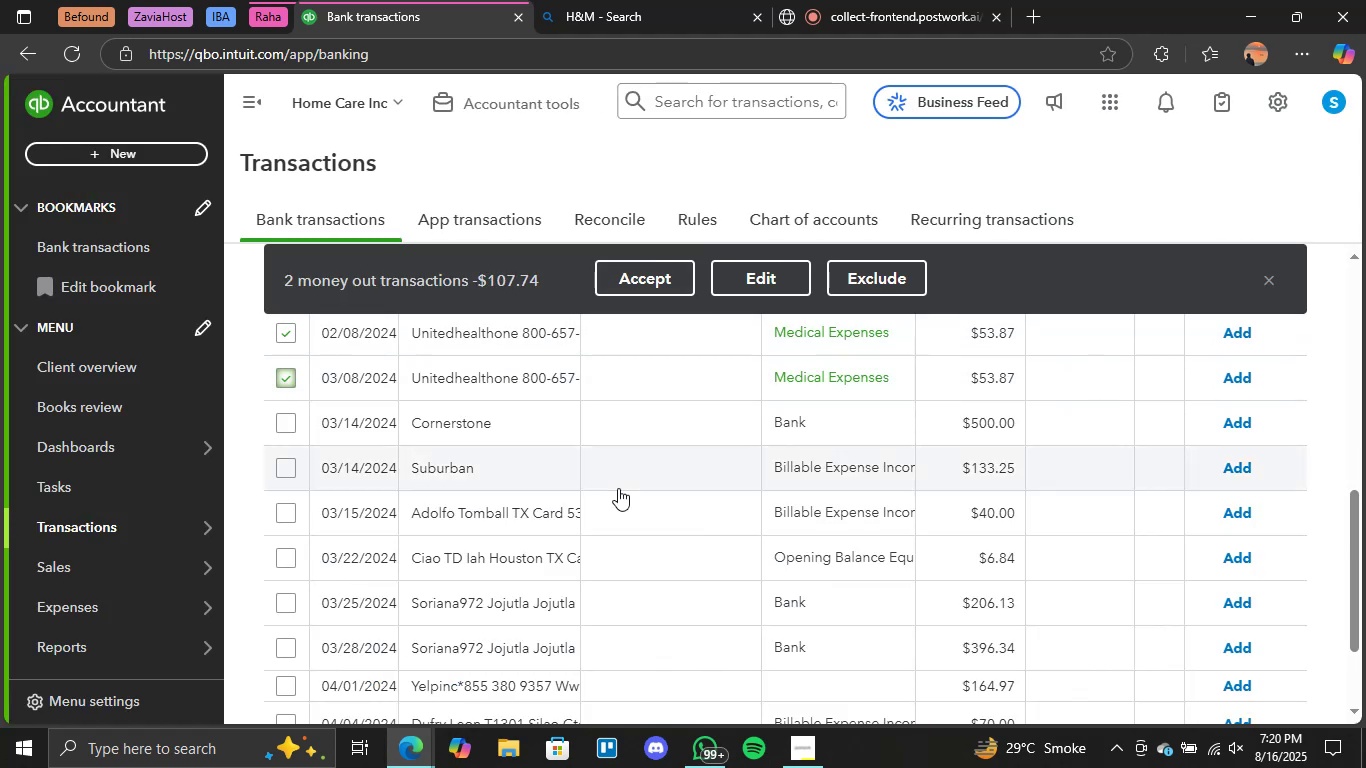 
scroll: coordinate [727, 602], scroll_direction: down, amount: 1.0
 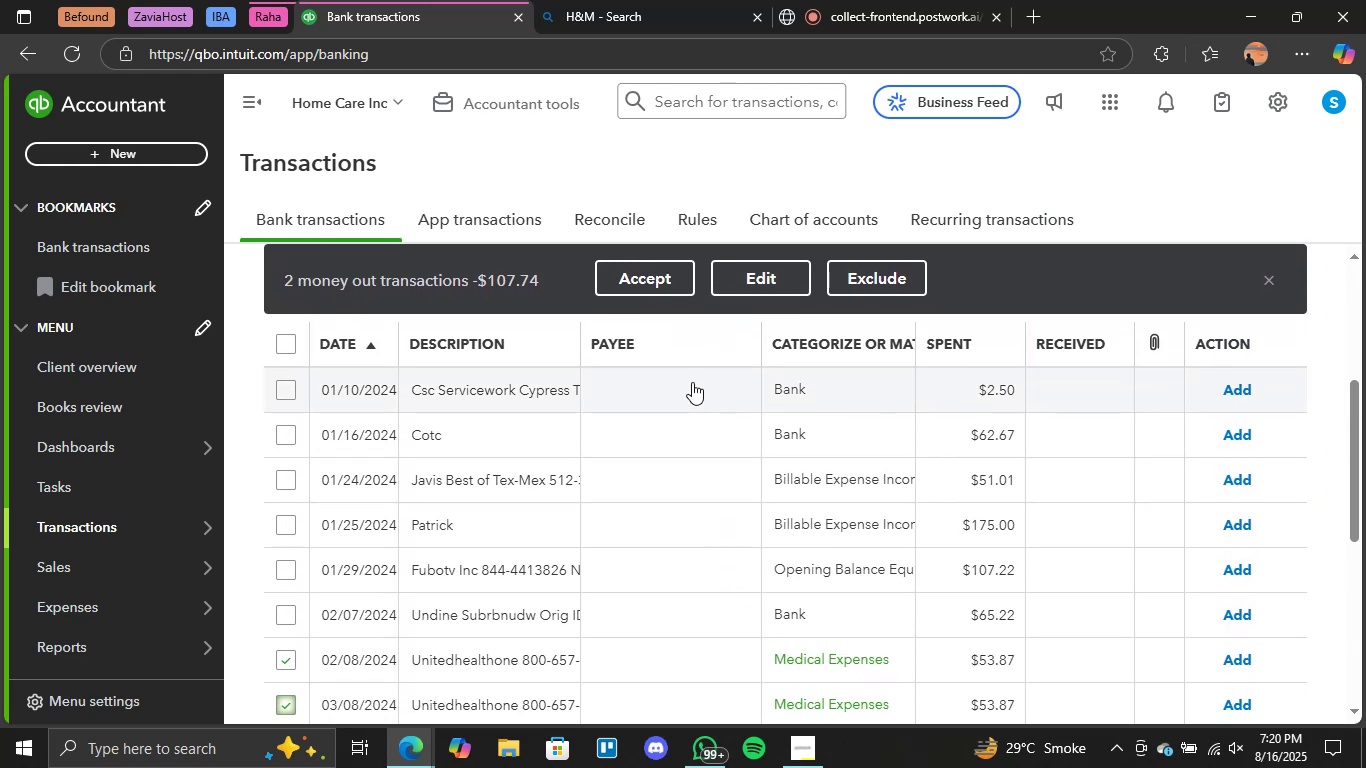 
left_click([666, 268])
 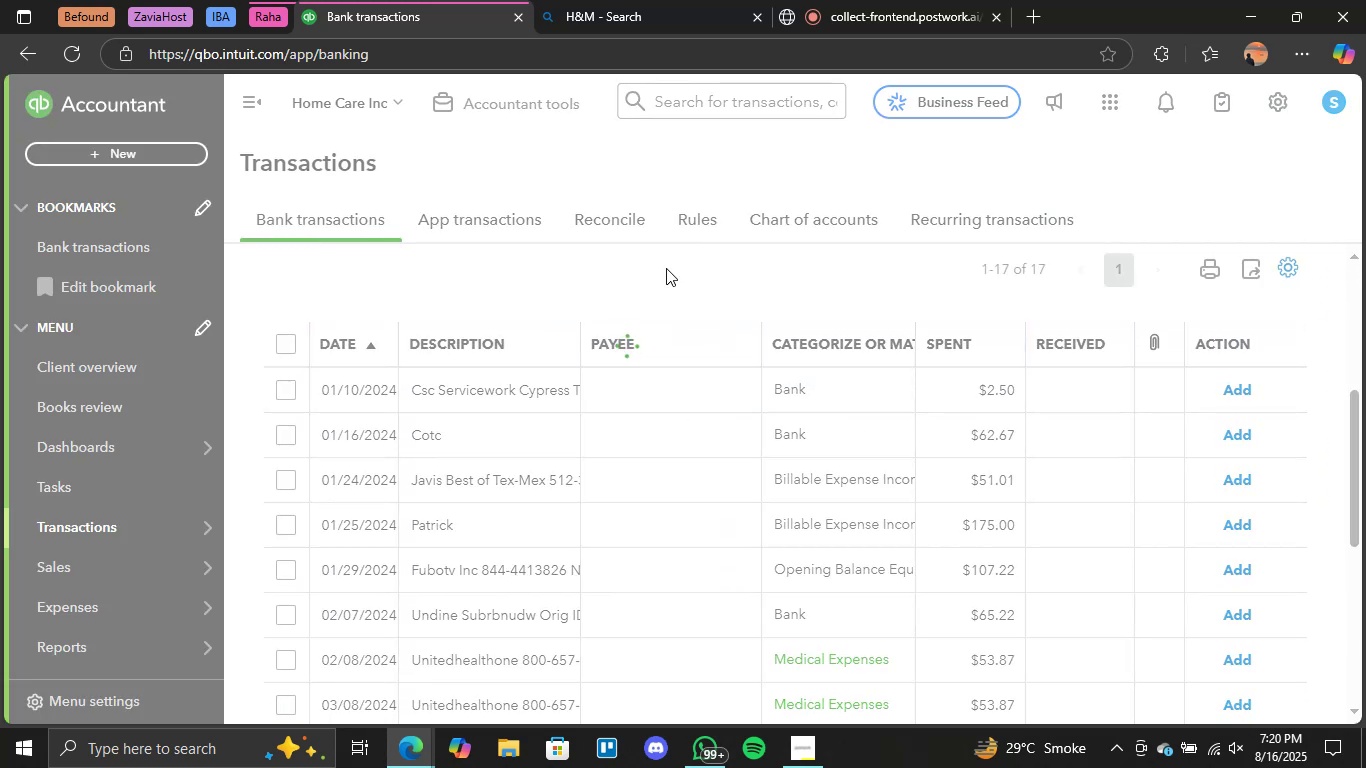 
scroll: coordinate [564, 446], scroll_direction: none, amount: 0.0
 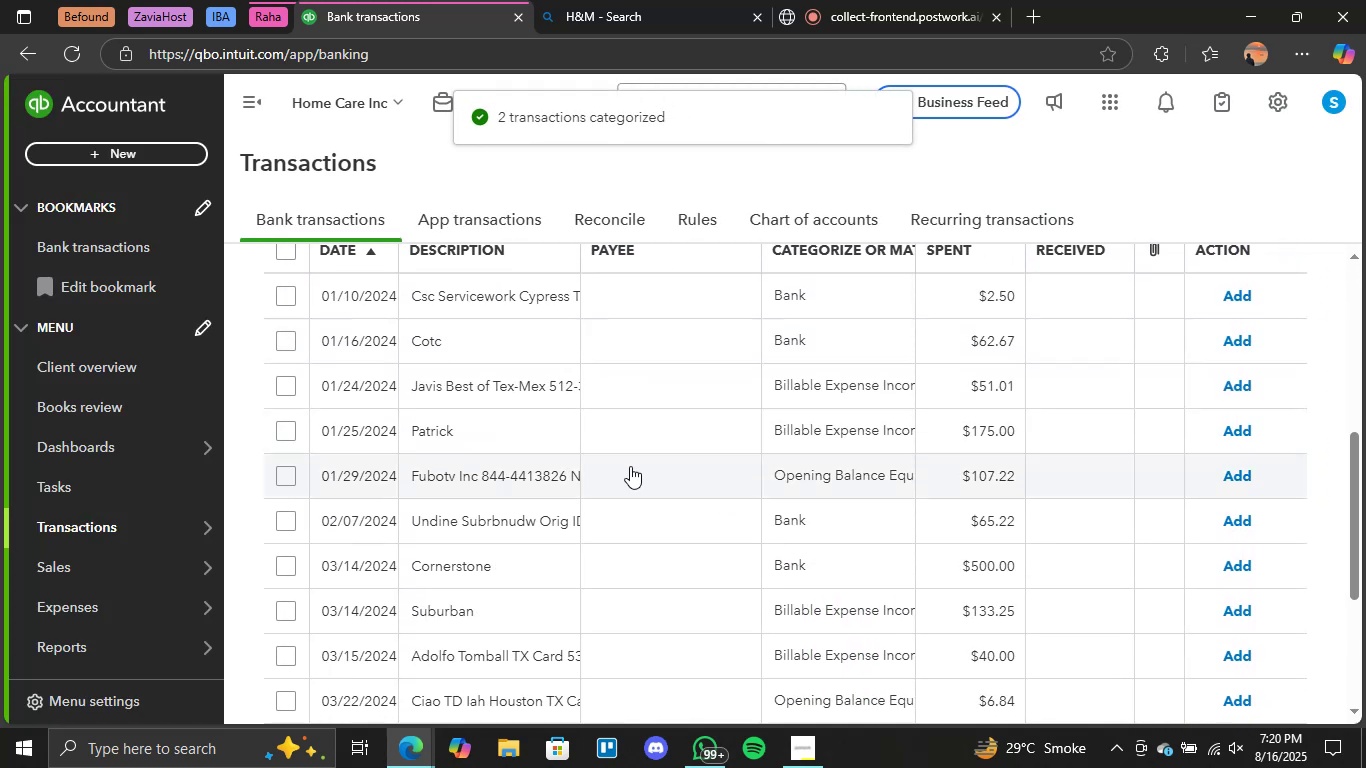 
left_click_drag(start_coordinate=[652, 466], to_coordinate=[662, 466])
 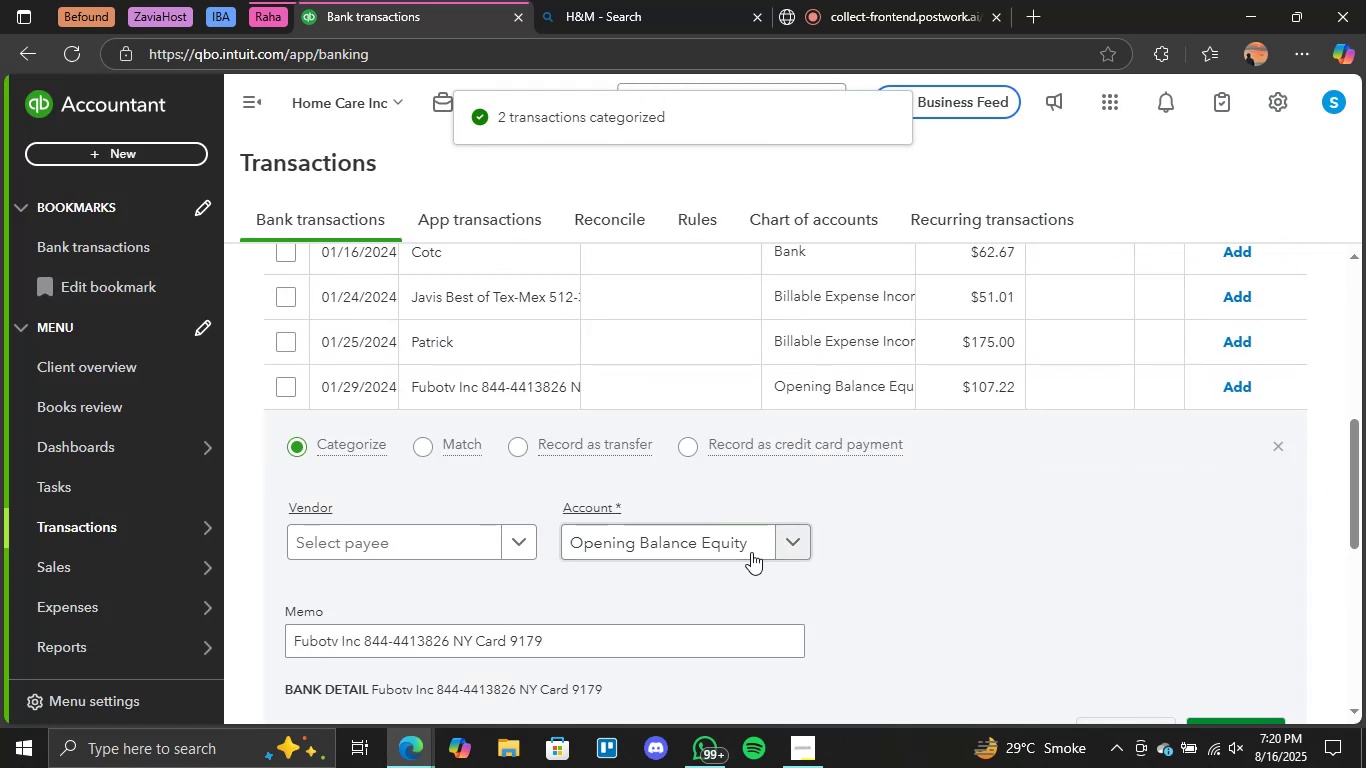 
left_click([799, 551])
 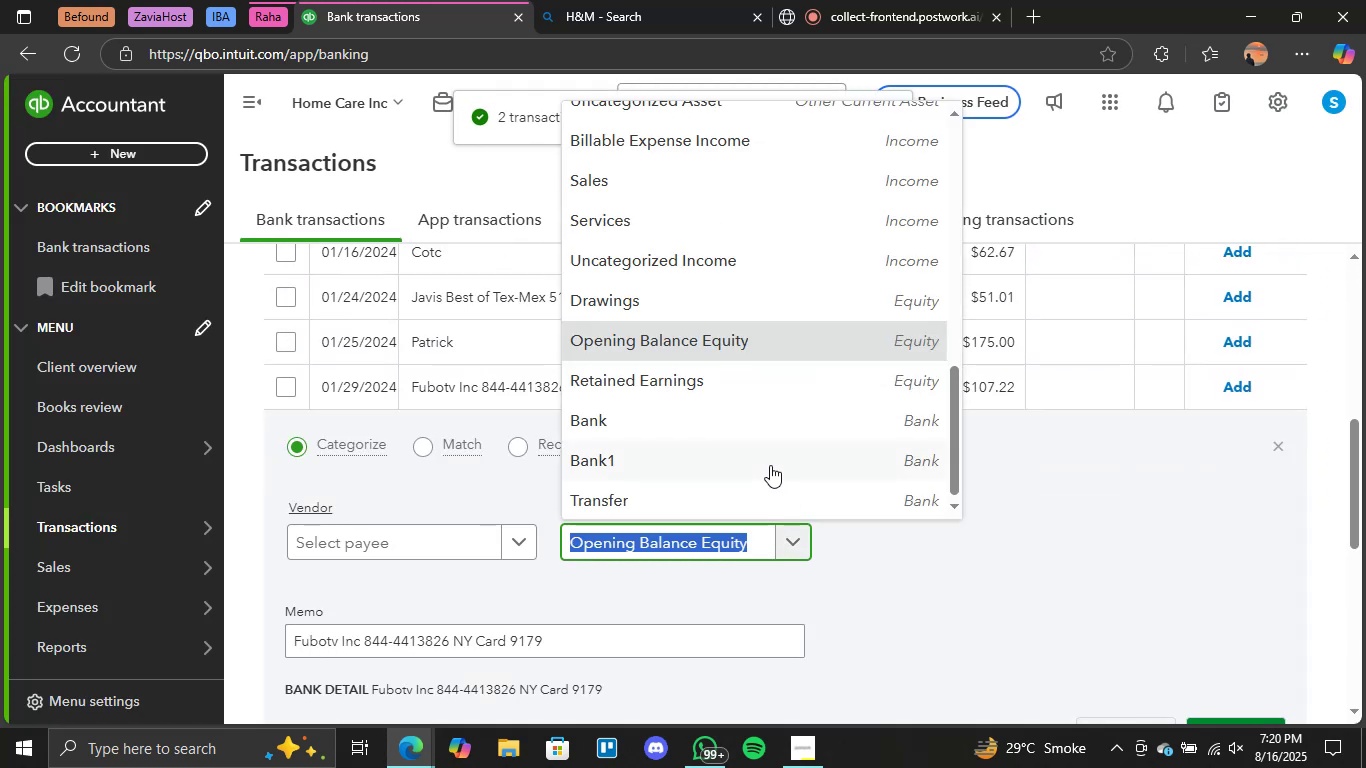 
scroll: coordinate [770, 465], scroll_direction: up, amount: 3.0
 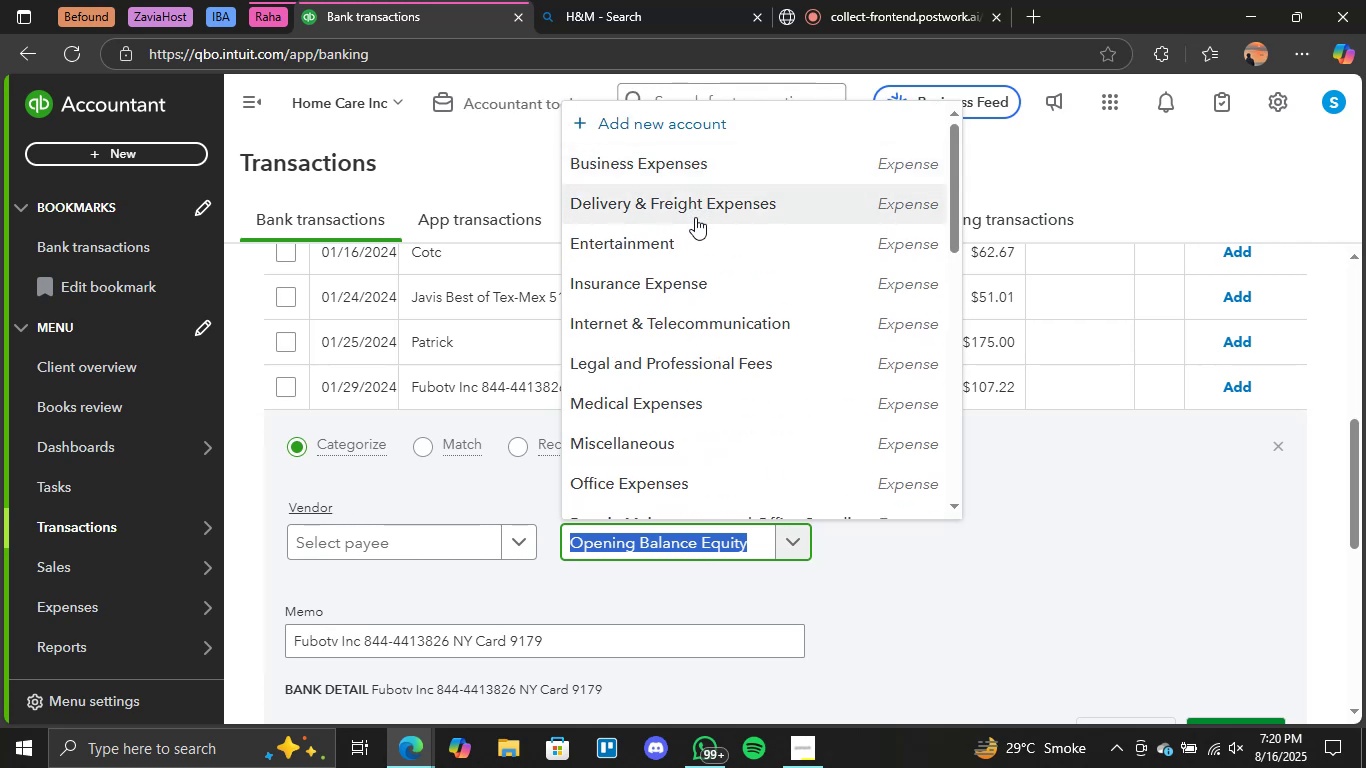 
left_click([695, 240])
 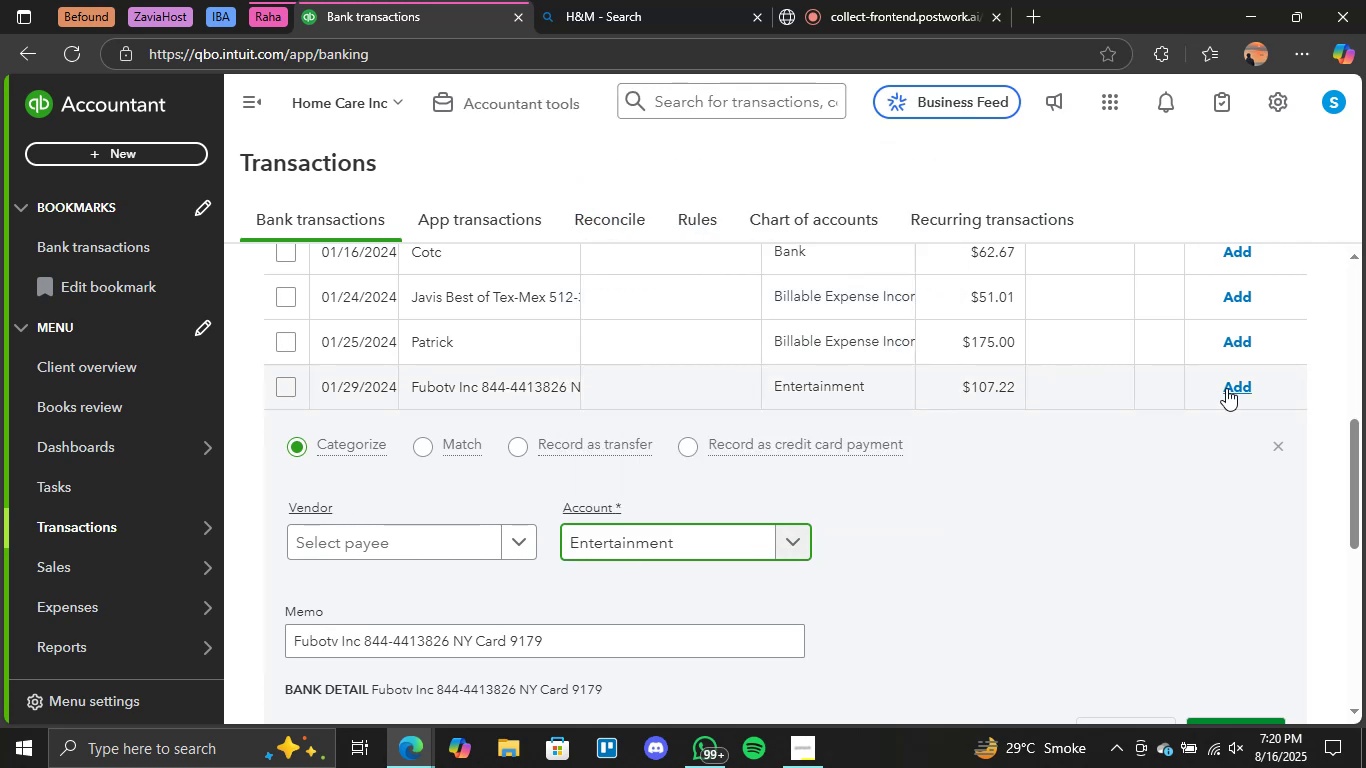 
left_click([1229, 388])
 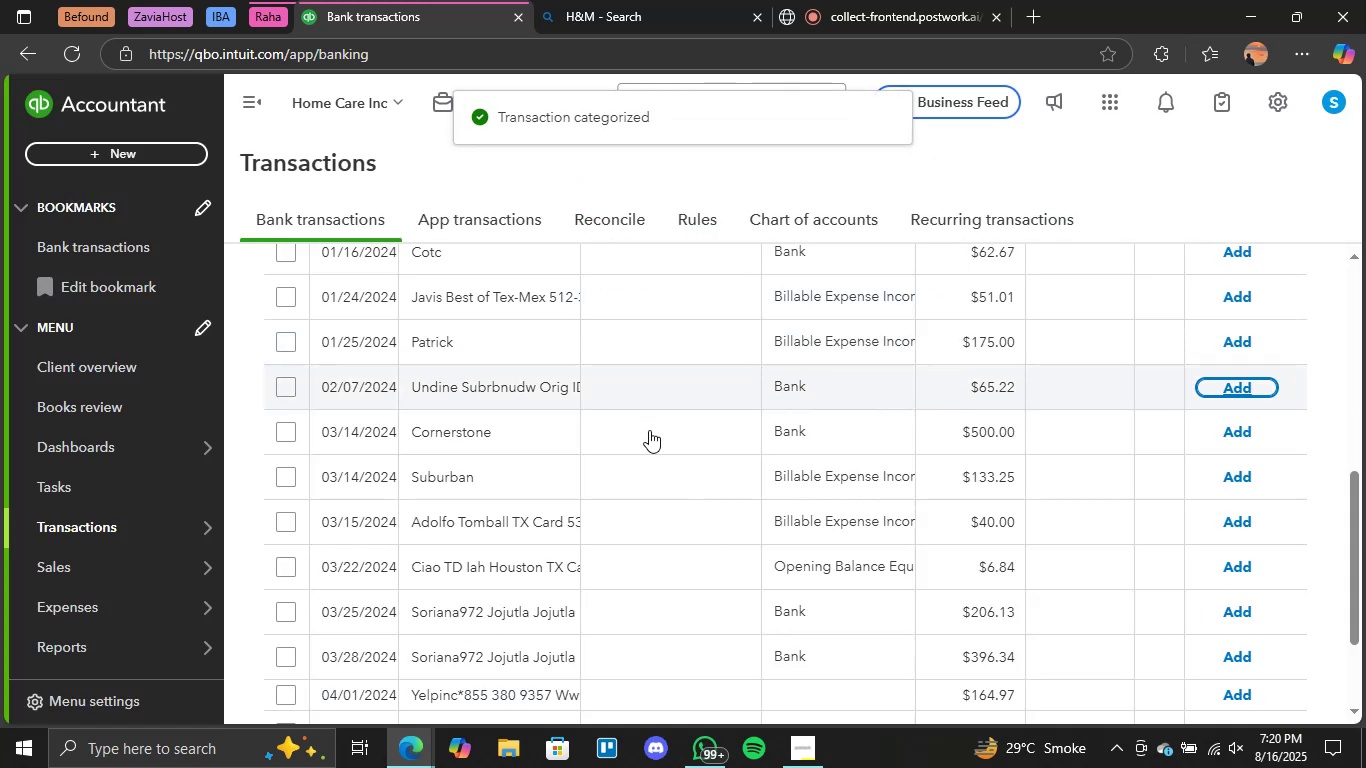 
scroll: coordinate [637, 573], scroll_direction: none, amount: 0.0
 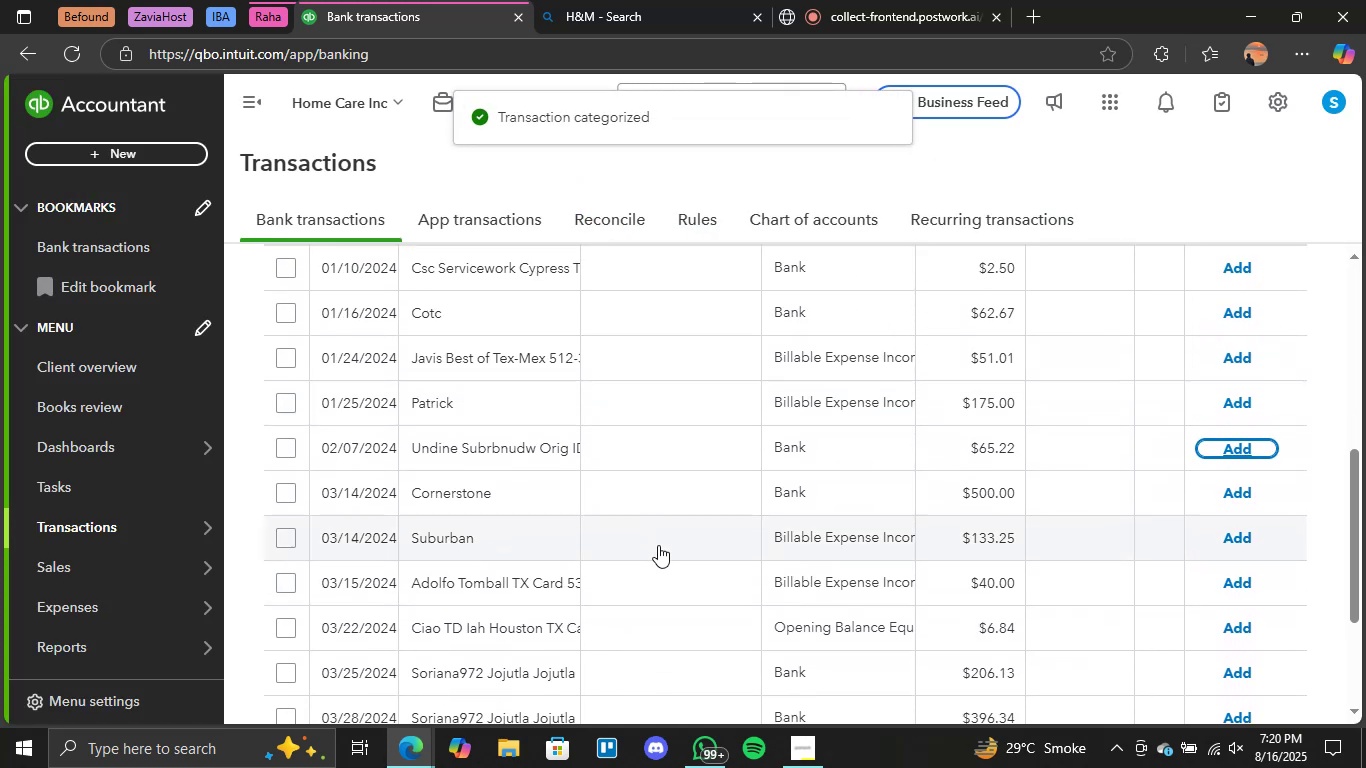 
scroll: coordinate [658, 545], scroll_direction: down, amount: 2.0
 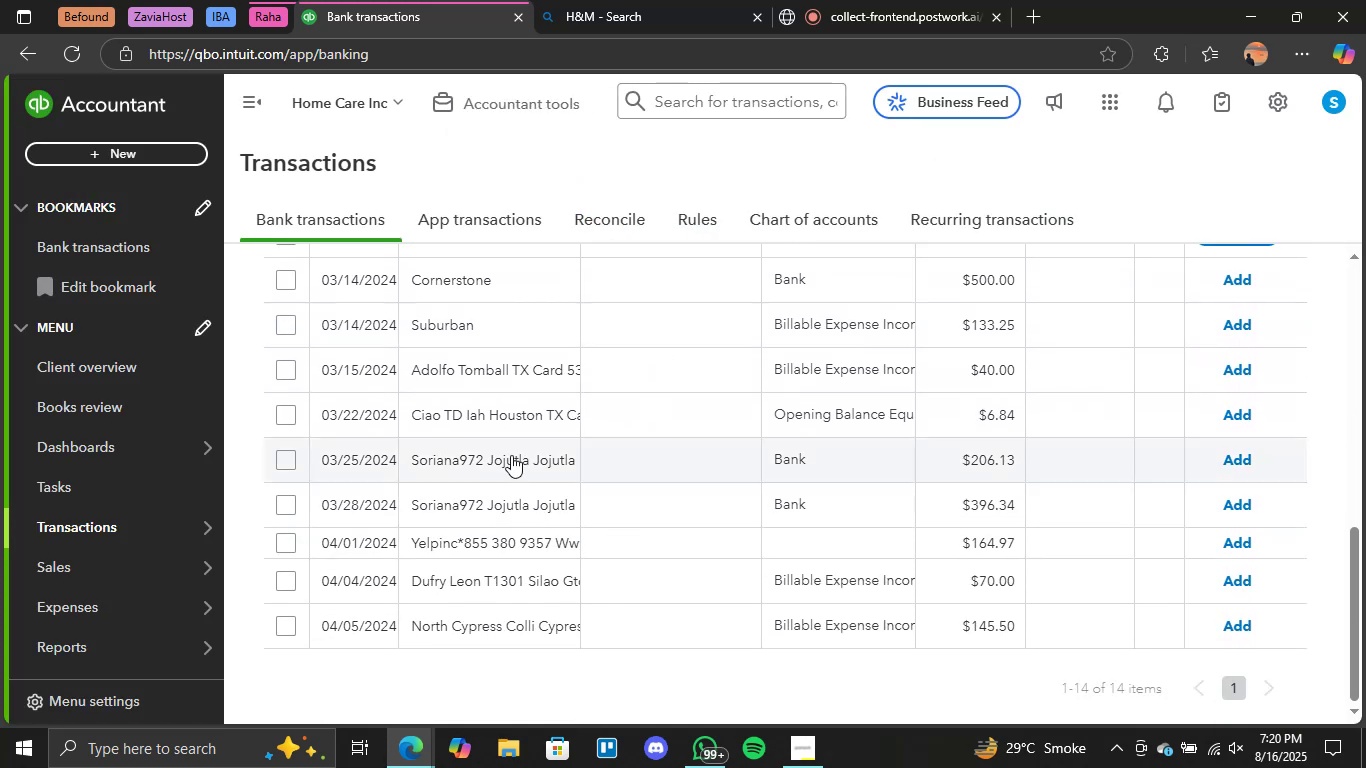 
left_click([511, 455])
 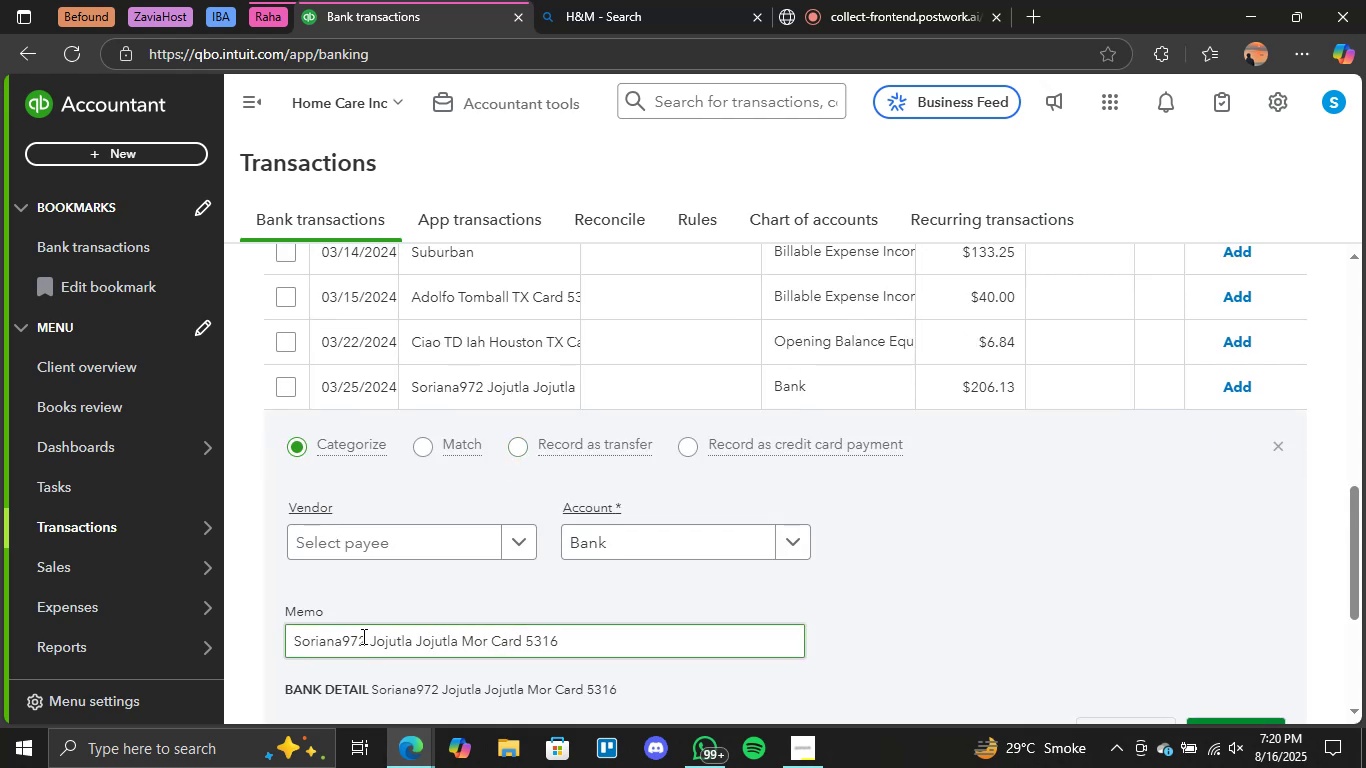 
left_click_drag(start_coordinate=[366, 636], to_coordinate=[268, 632])
 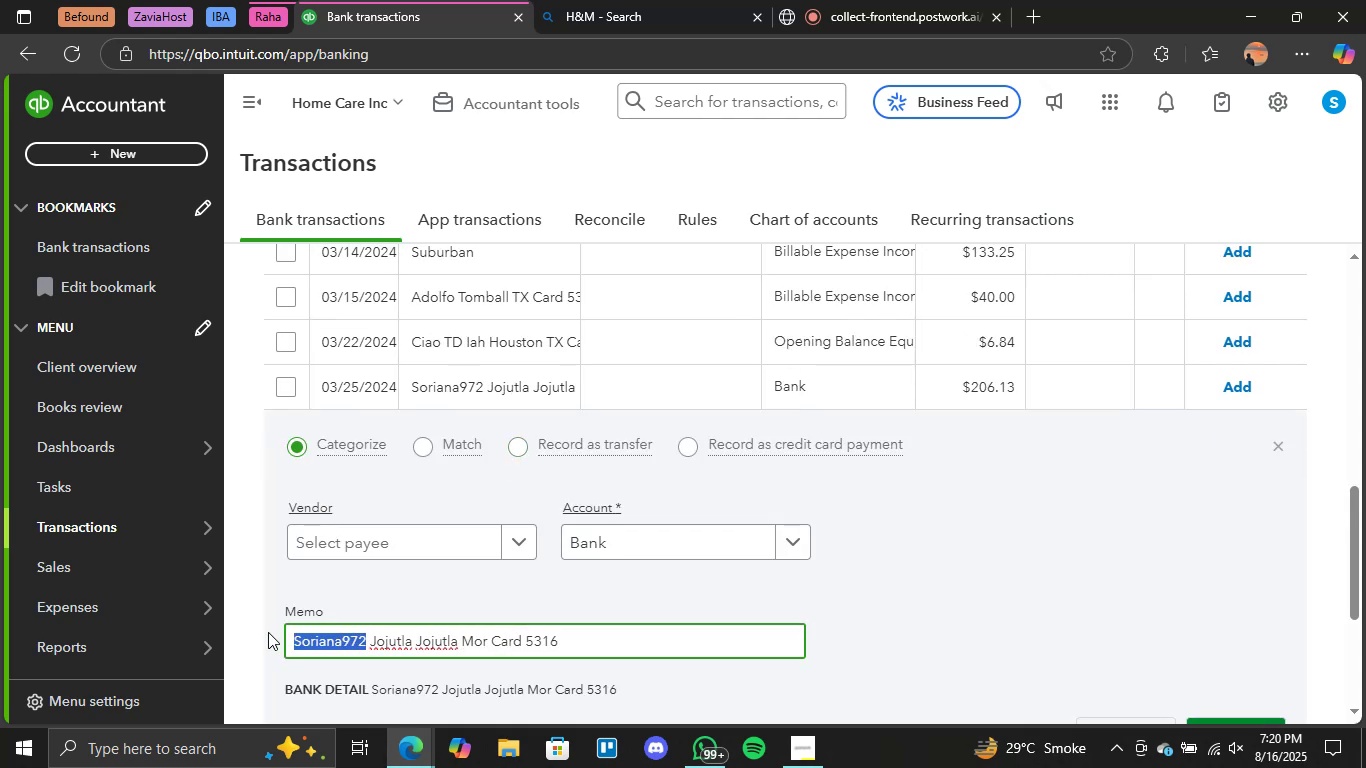 
key(Control+C)
 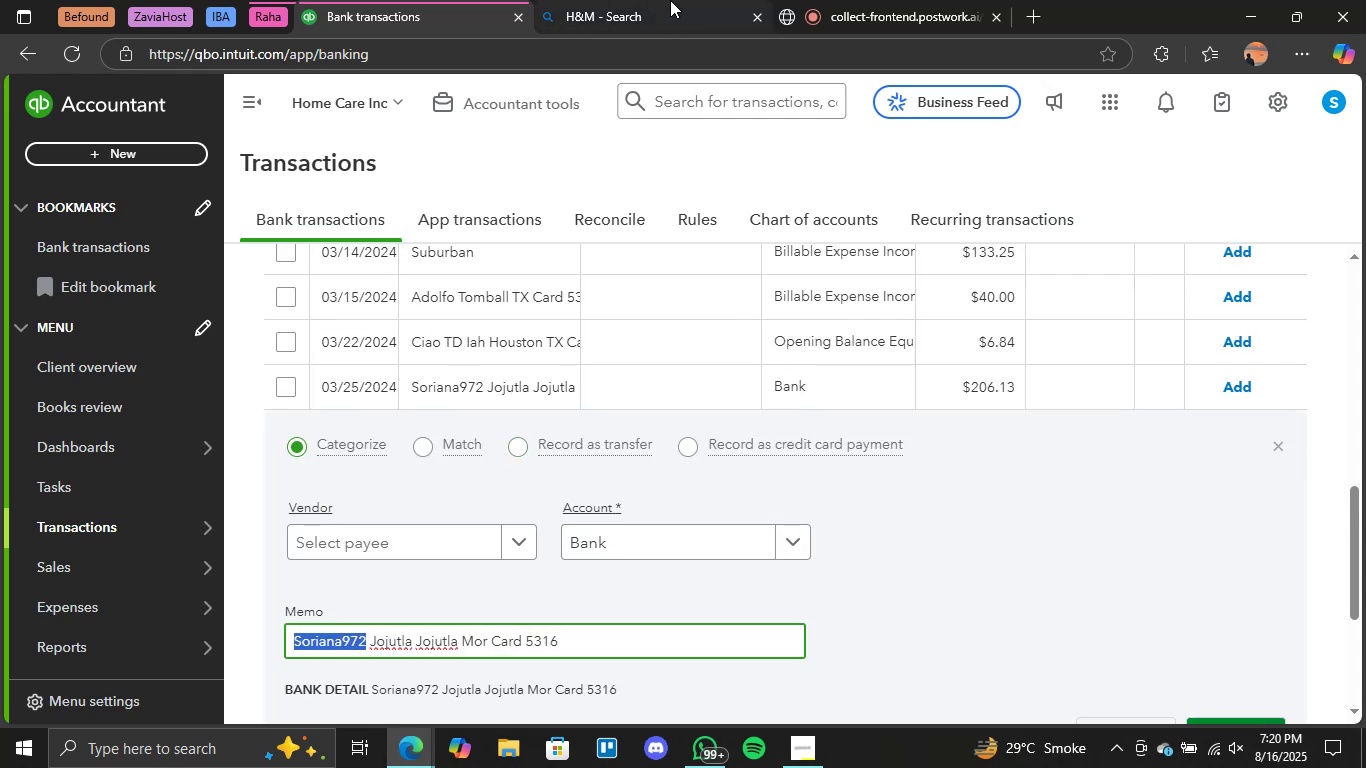 
left_click([670, 0])
 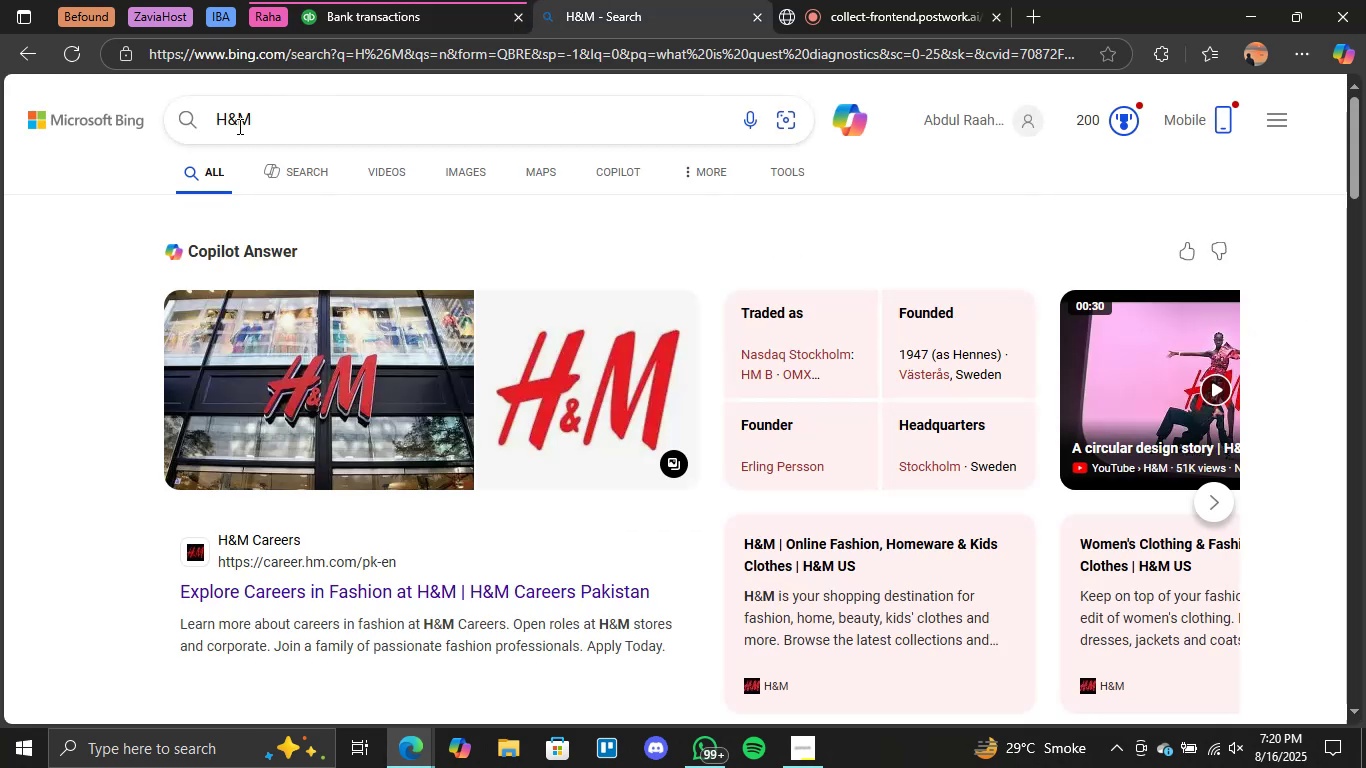 
double_click([238, 126])
 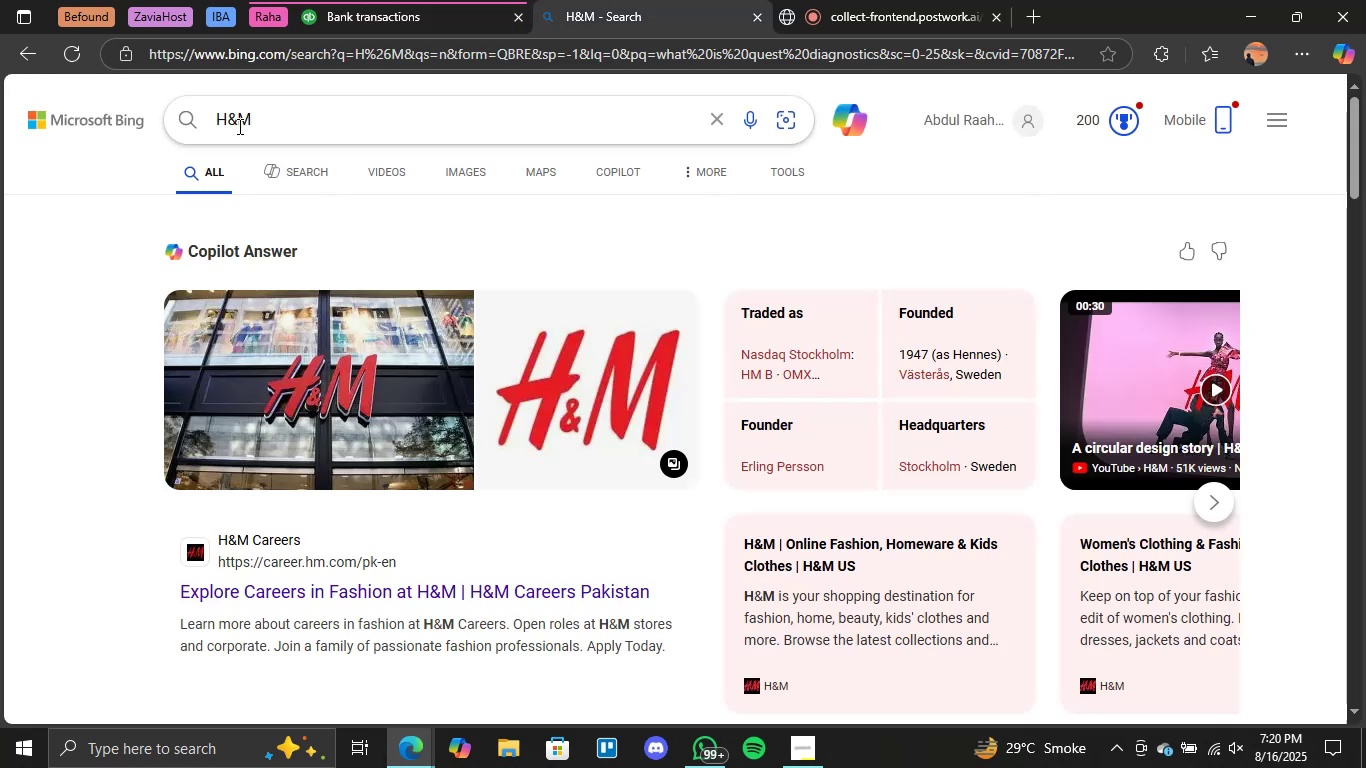 
triple_click([238, 126])
 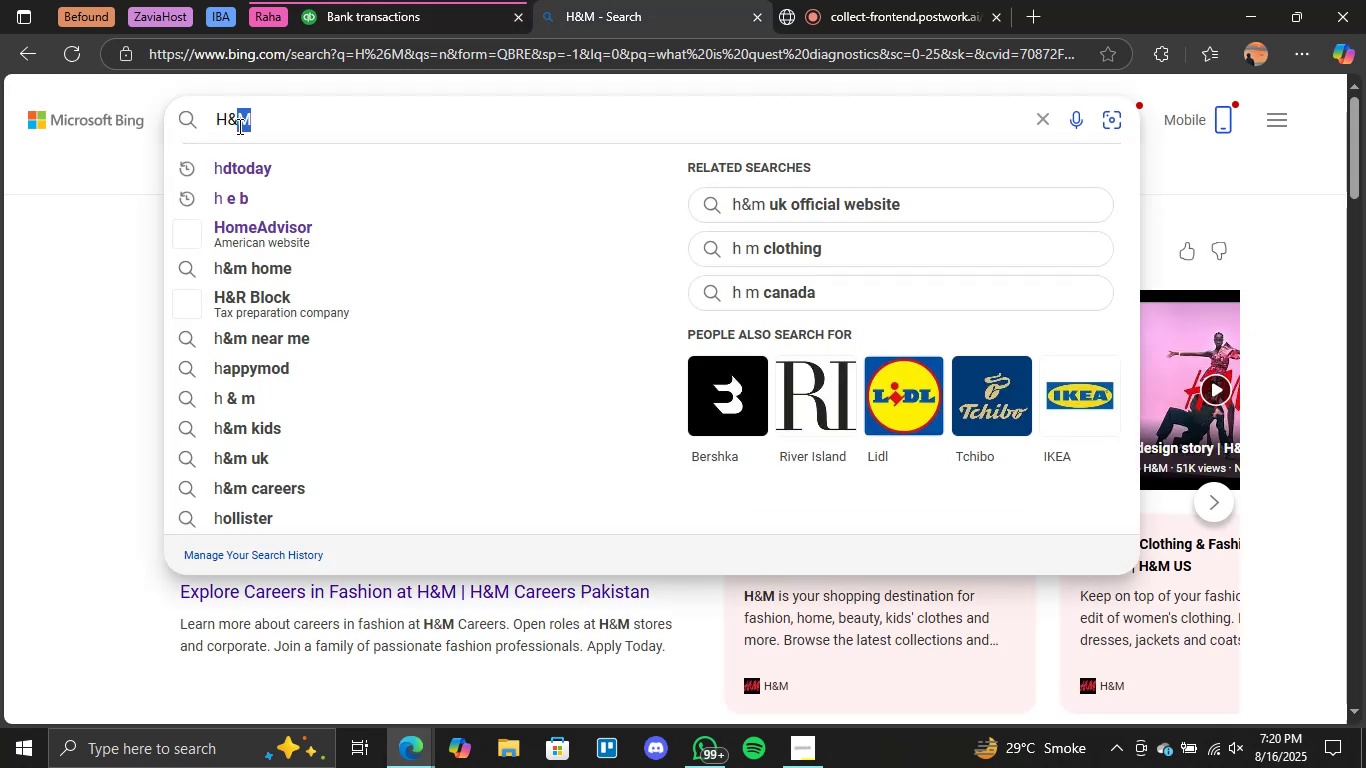 
key(Control+V)
 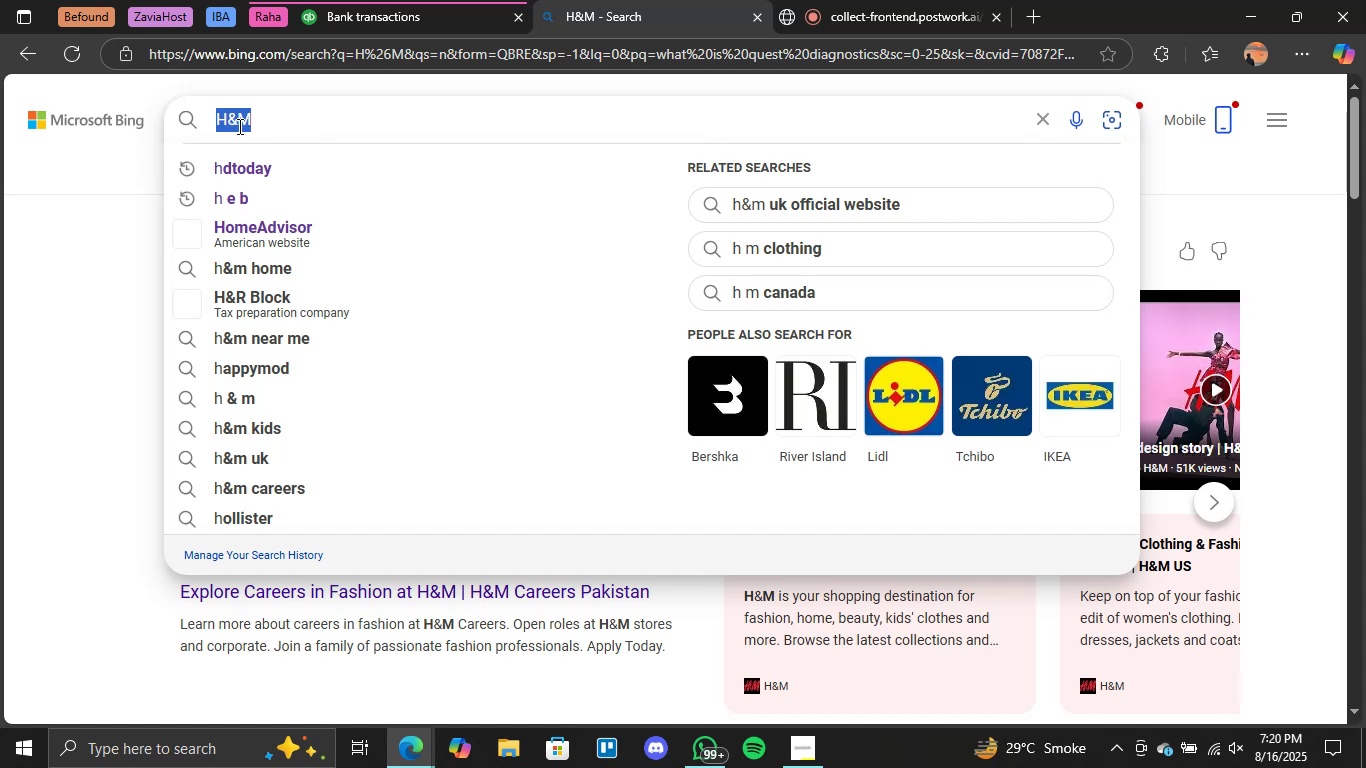 
key(Enter)
 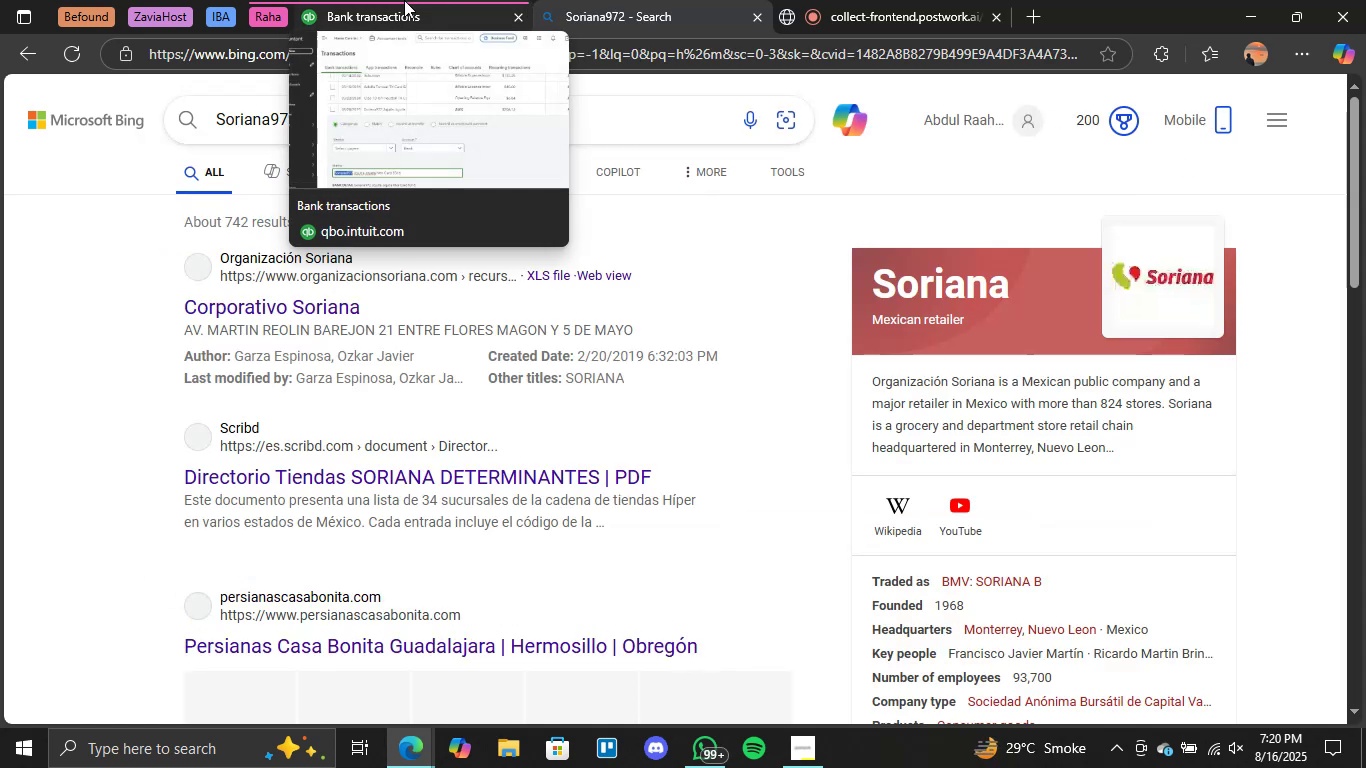 
wait(5.74)
 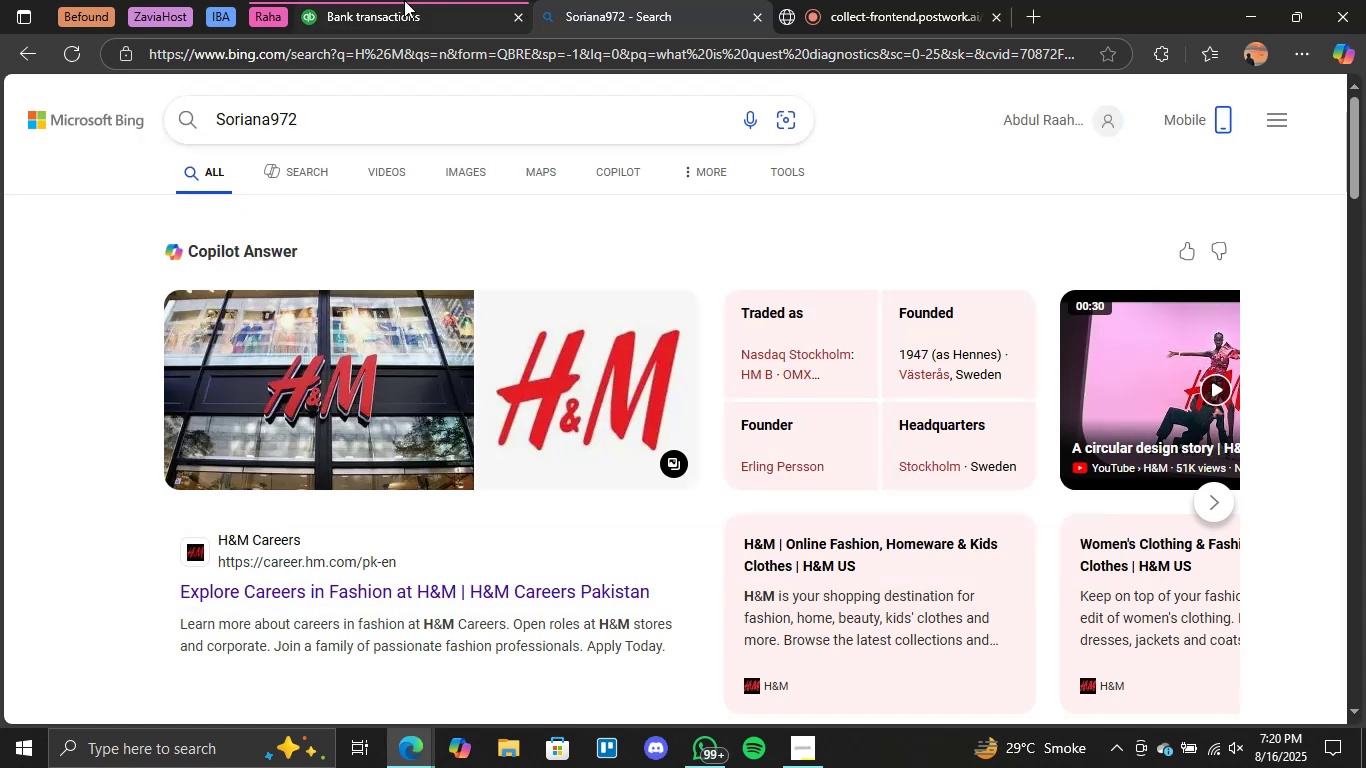 
left_click([404, 0])
 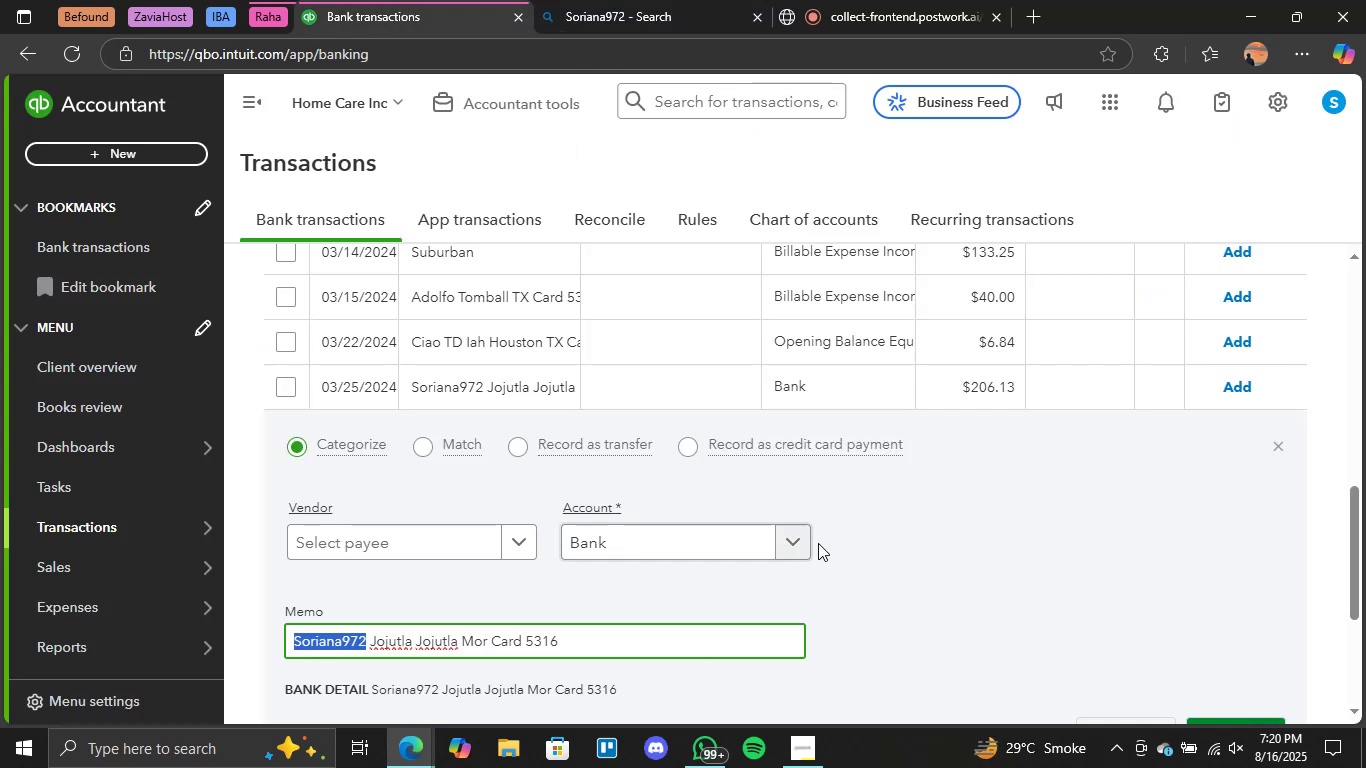 
left_click_drag(start_coordinate=[817, 550], to_coordinate=[811, 545])
 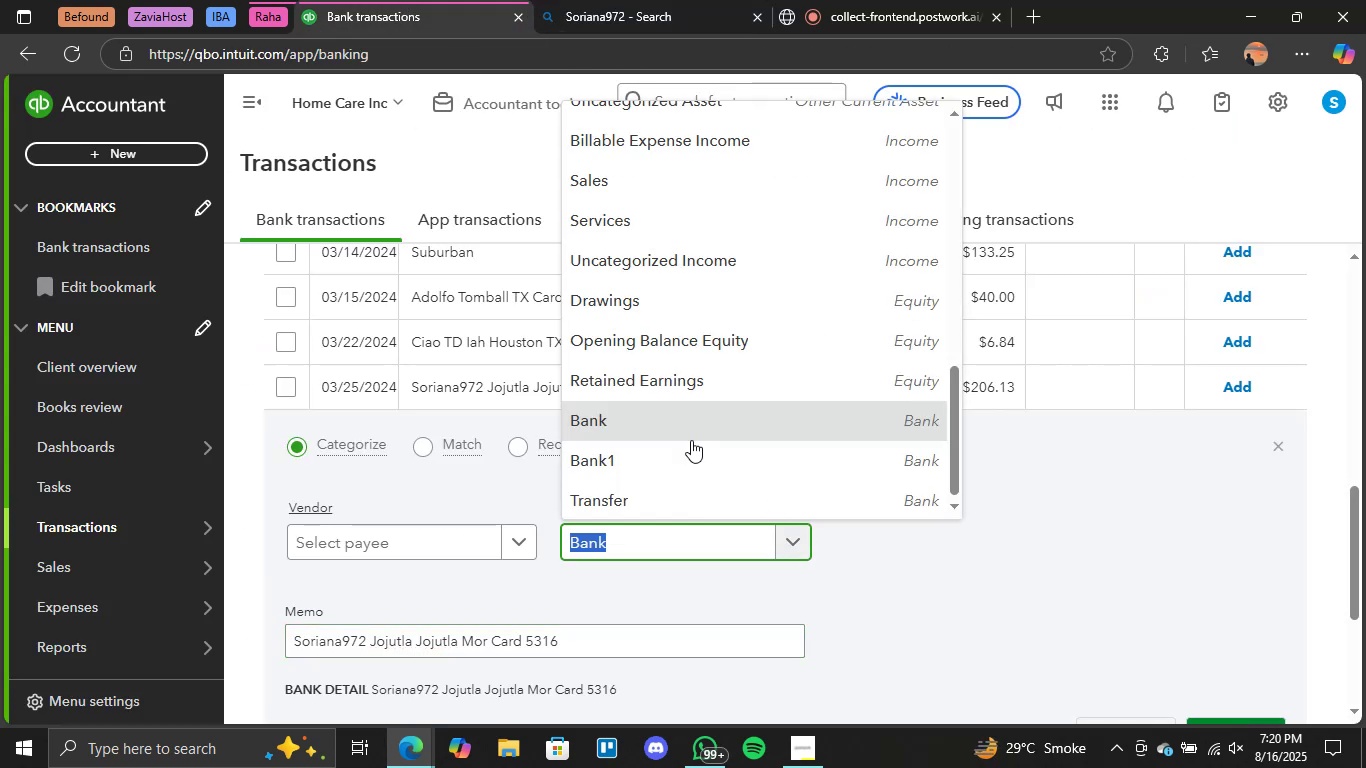 
scroll: coordinate [691, 440], scroll_direction: none, amount: 0.0
 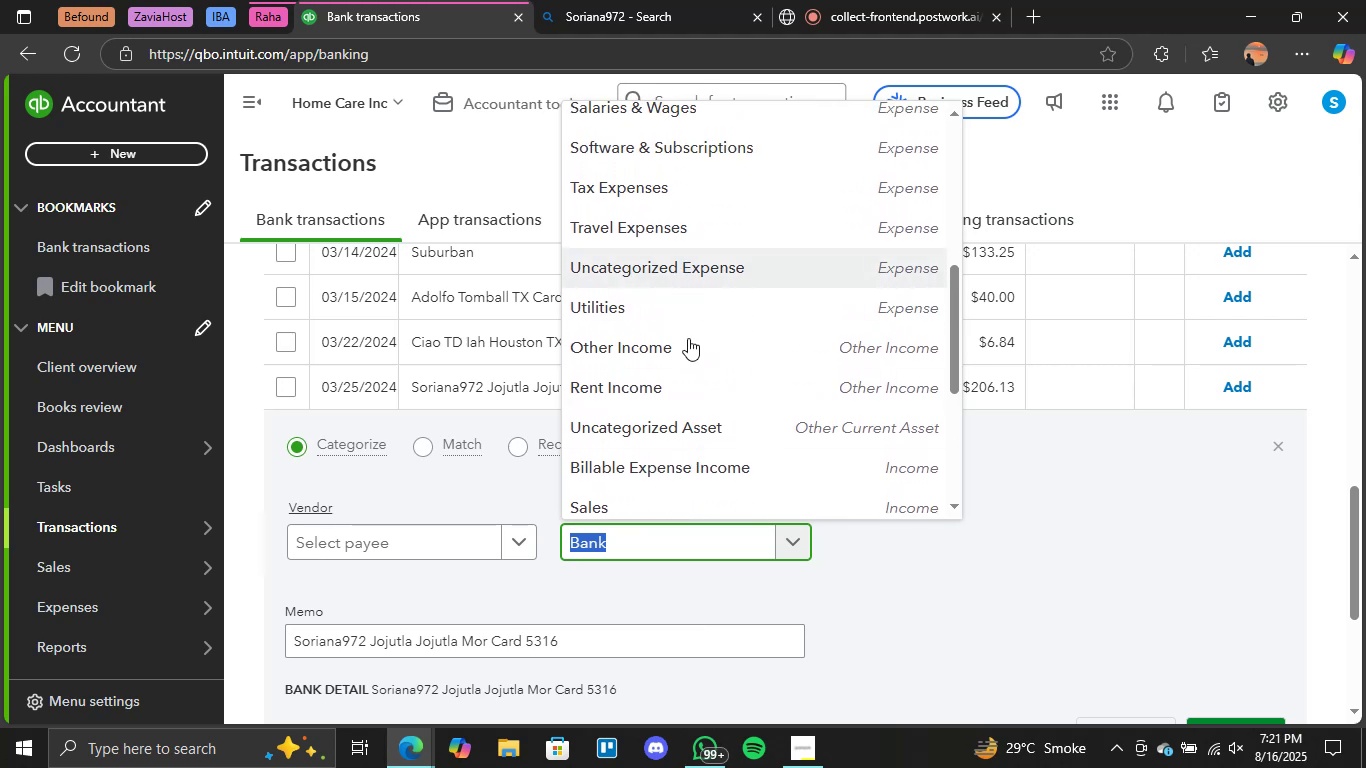 
scroll: coordinate [689, 345], scroll_direction: up, amount: 1.0
 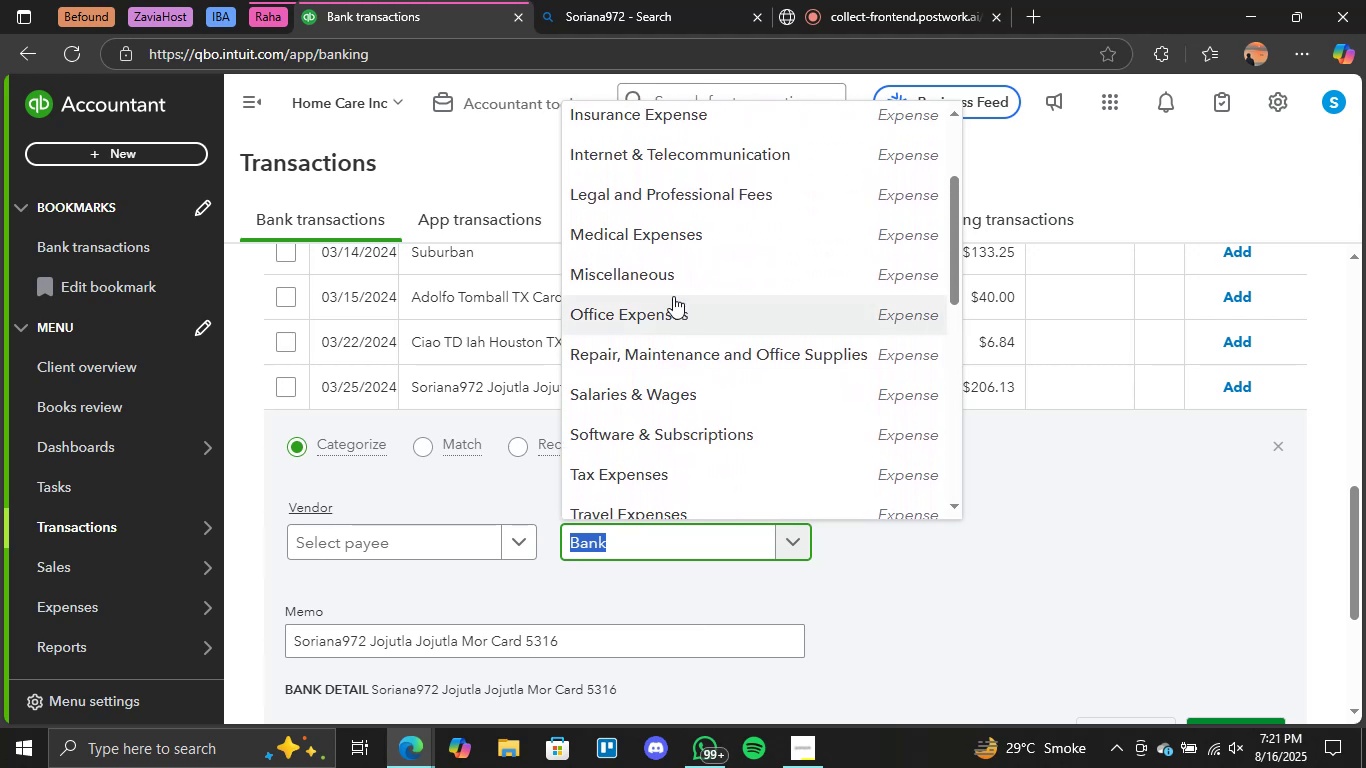 
left_click([668, 287])
 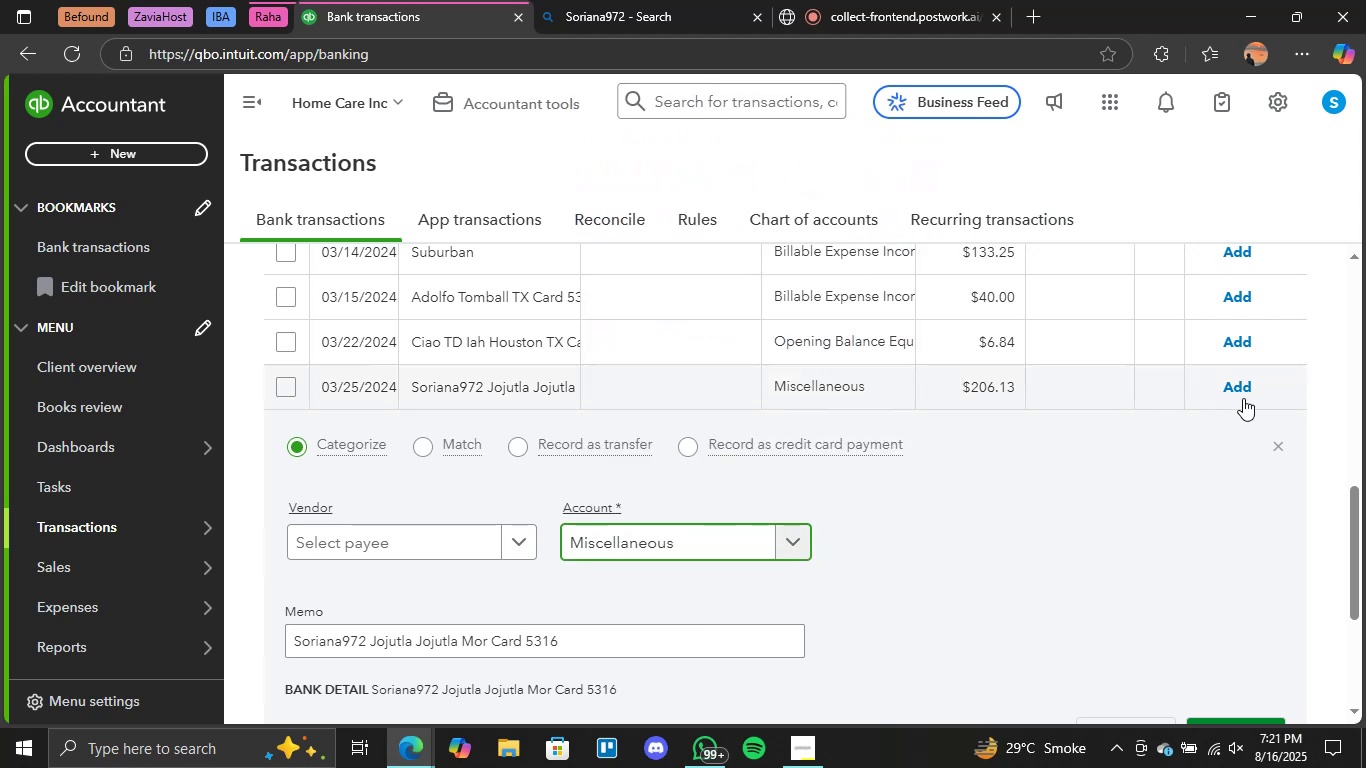 
left_click([1247, 390])
 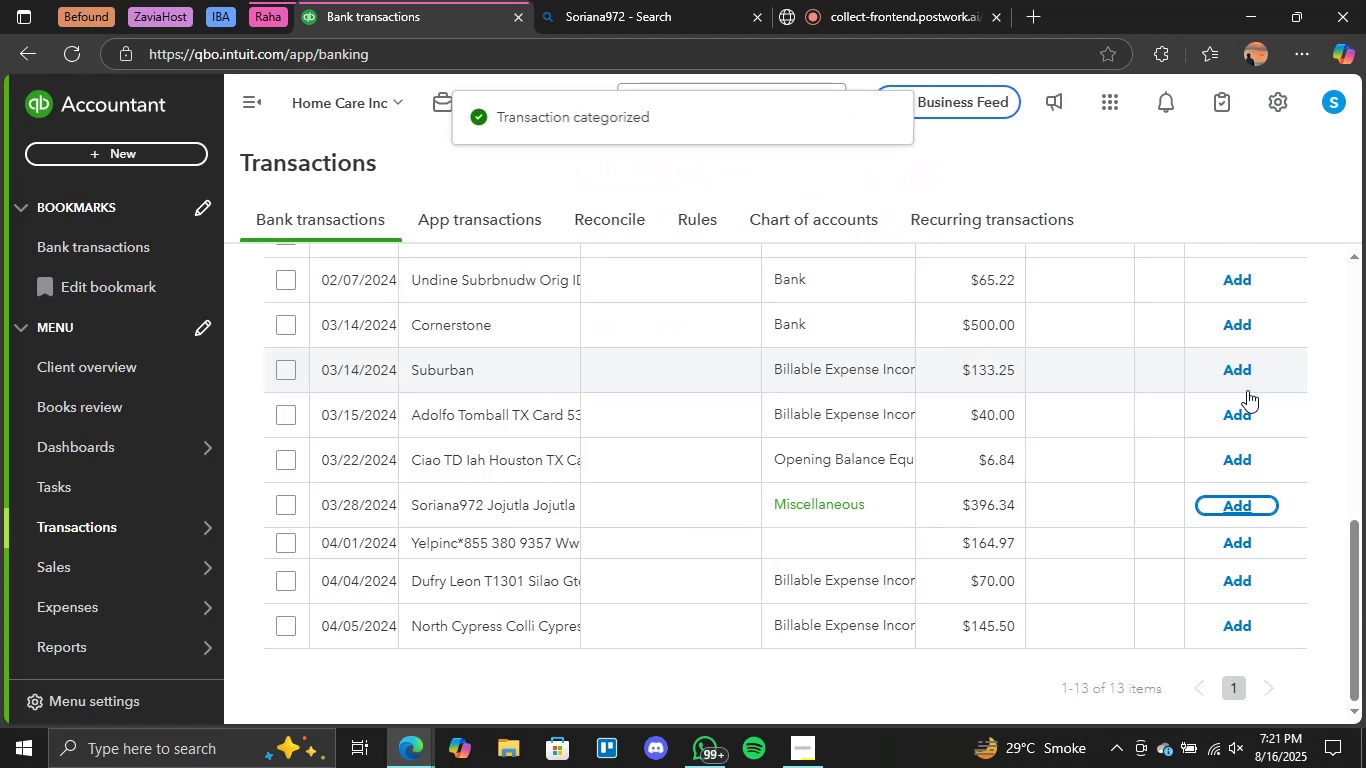 
scroll: coordinate [1038, 439], scroll_direction: none, amount: 0.0
 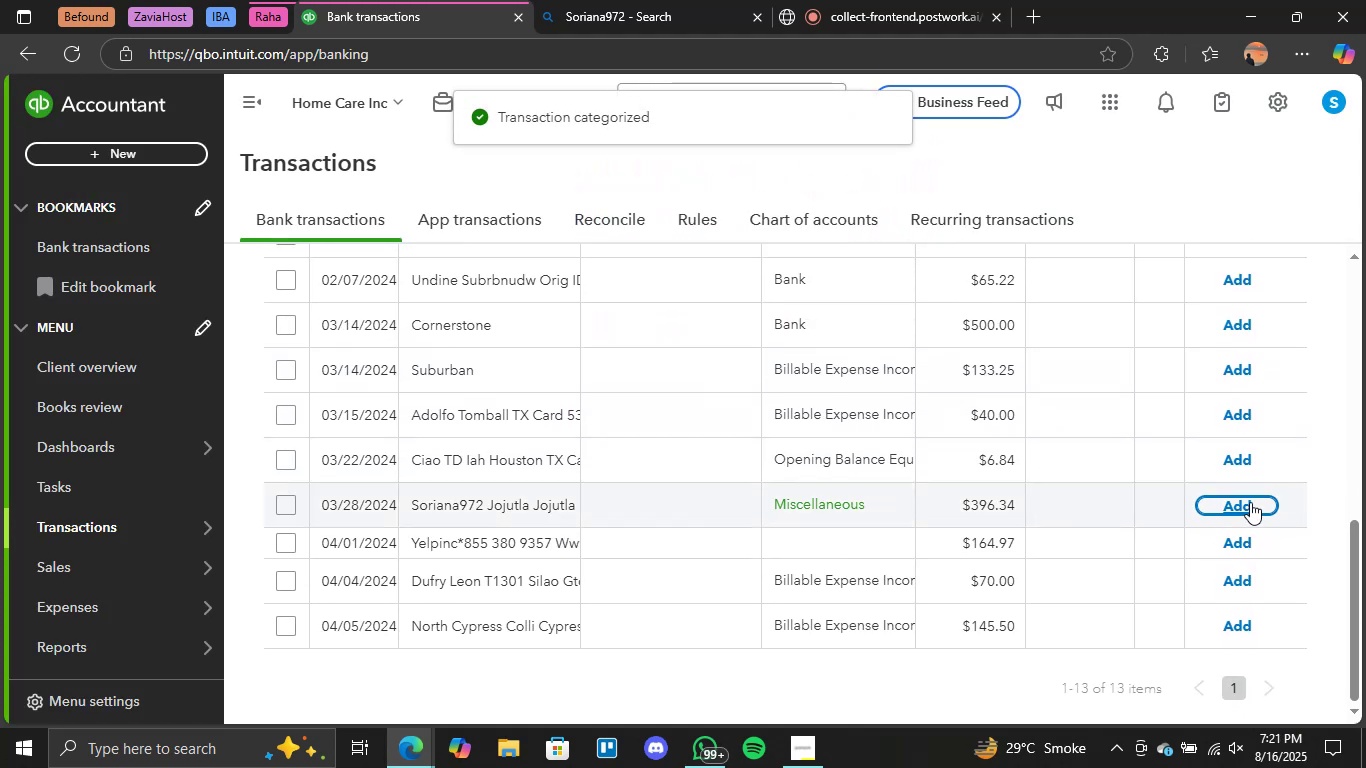 
left_click([1250, 502])
 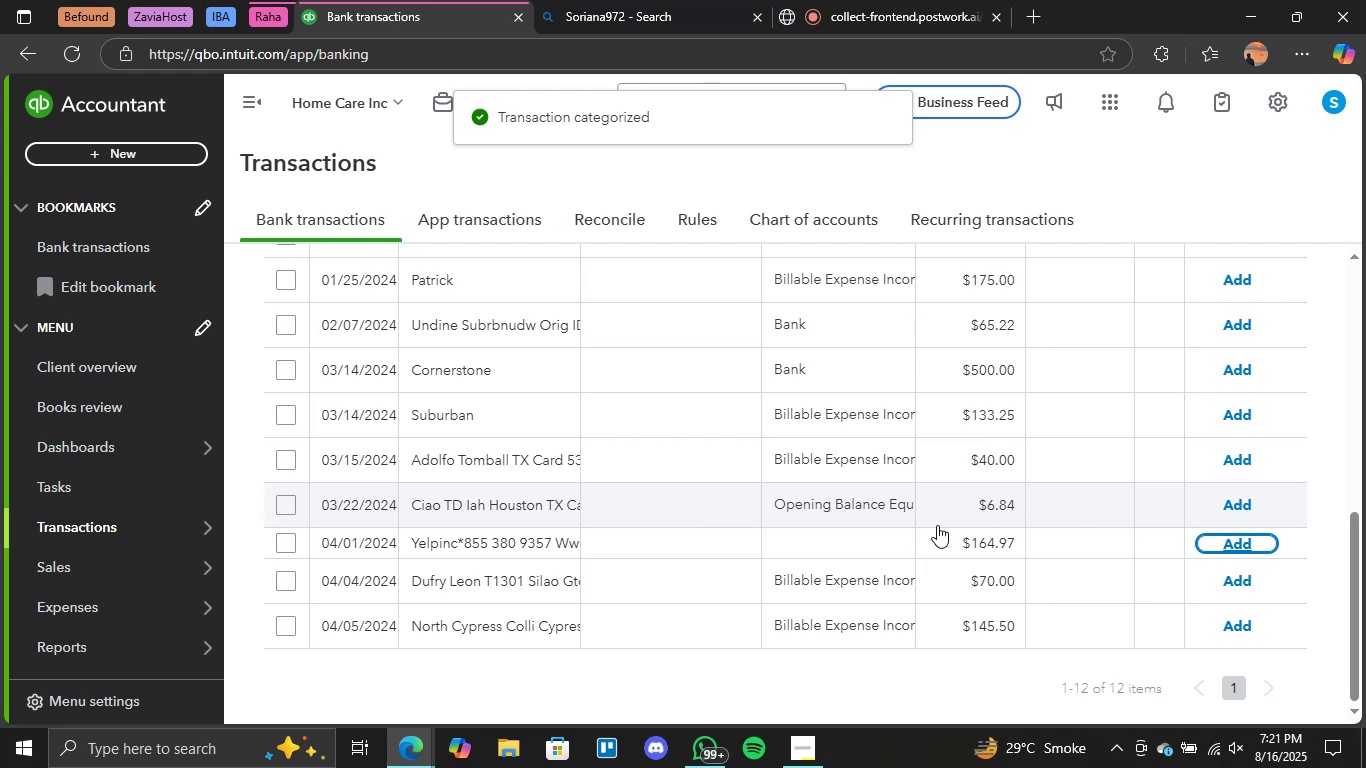 
left_click([868, 537])
 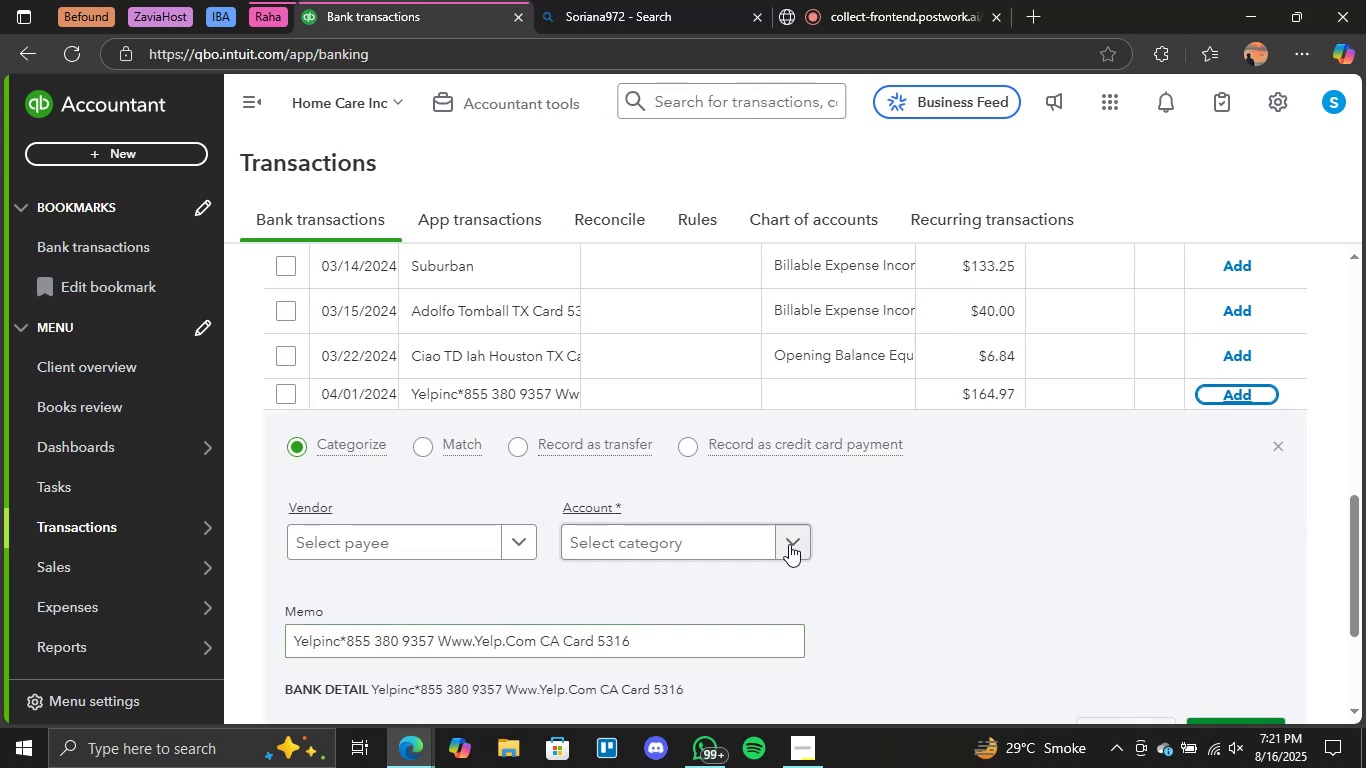 
left_click([789, 540])
 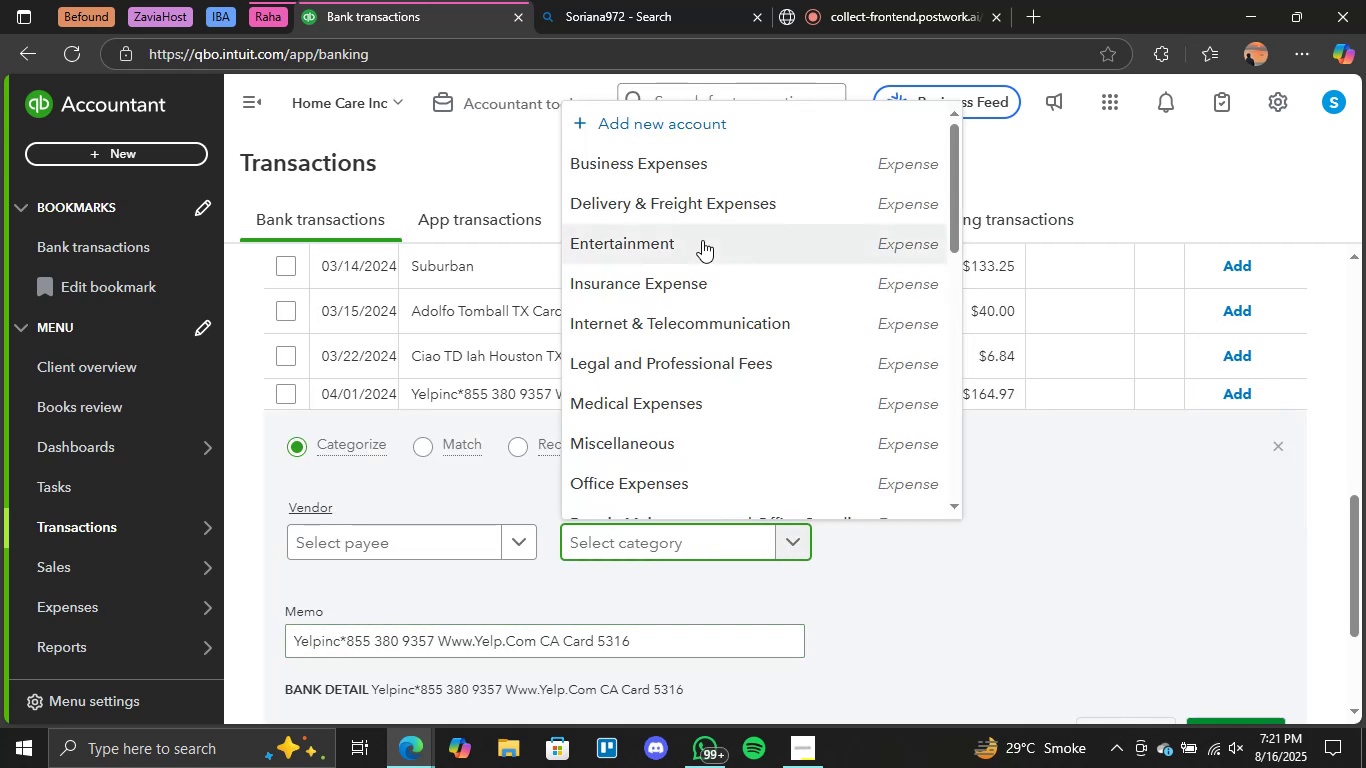 
scroll: coordinate [702, 240], scroll_direction: up, amount: 4.0
 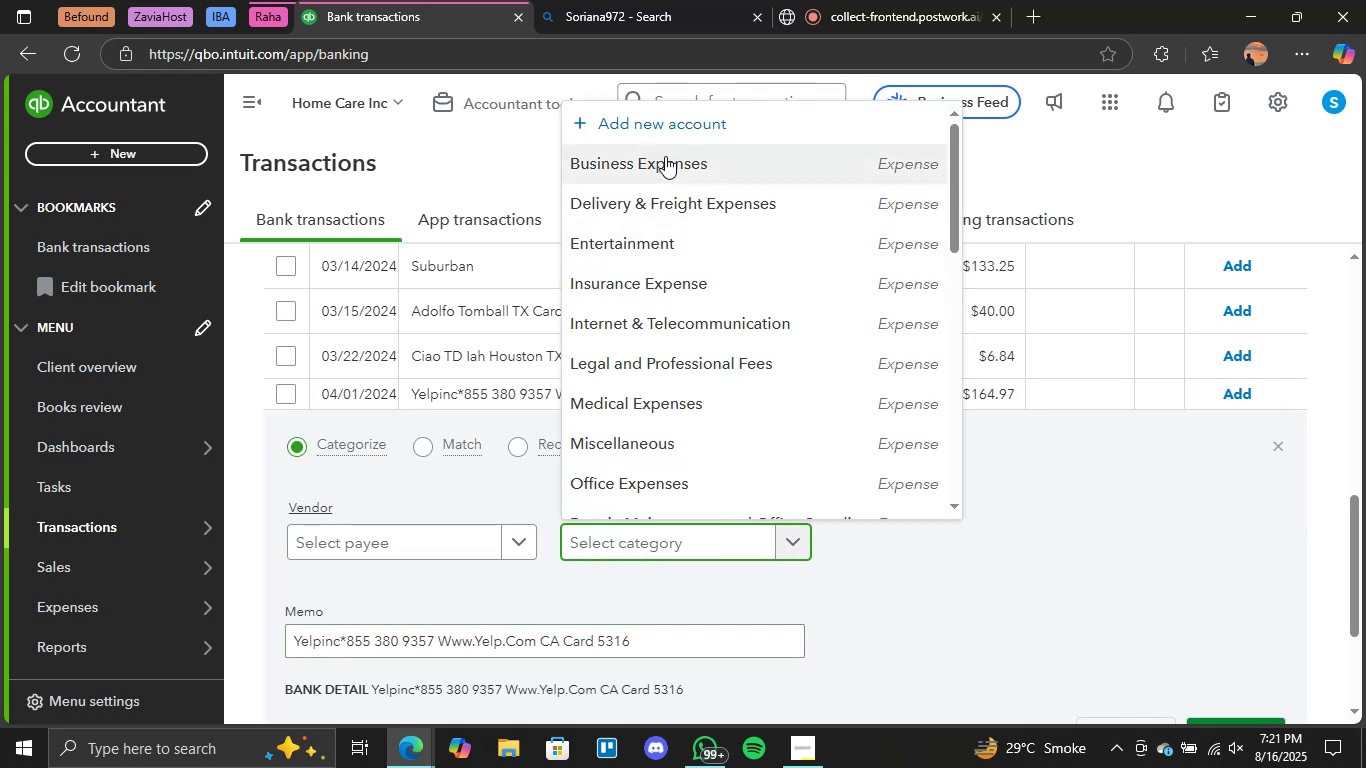 
left_click([665, 156])
 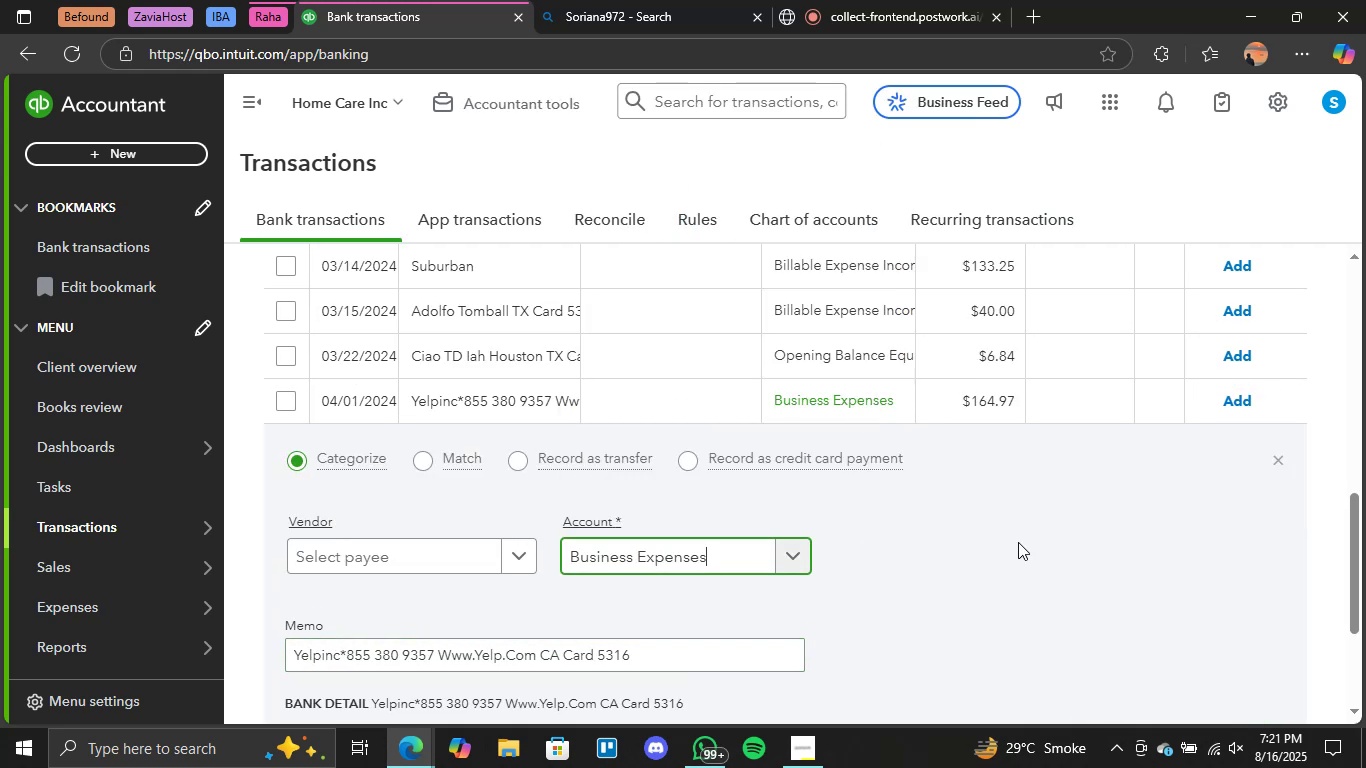 
scroll: coordinate [1018, 542], scroll_direction: none, amount: 0.0
 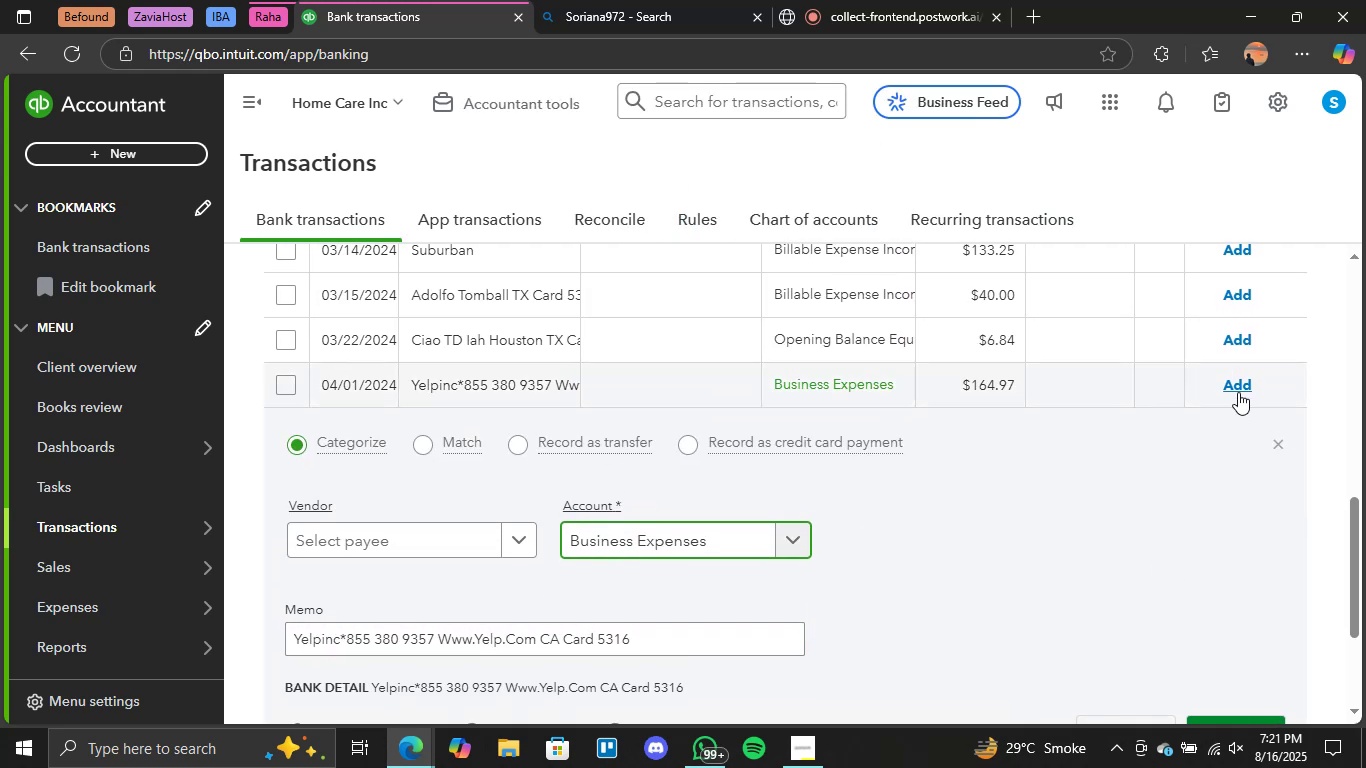 
left_click([1238, 392])
 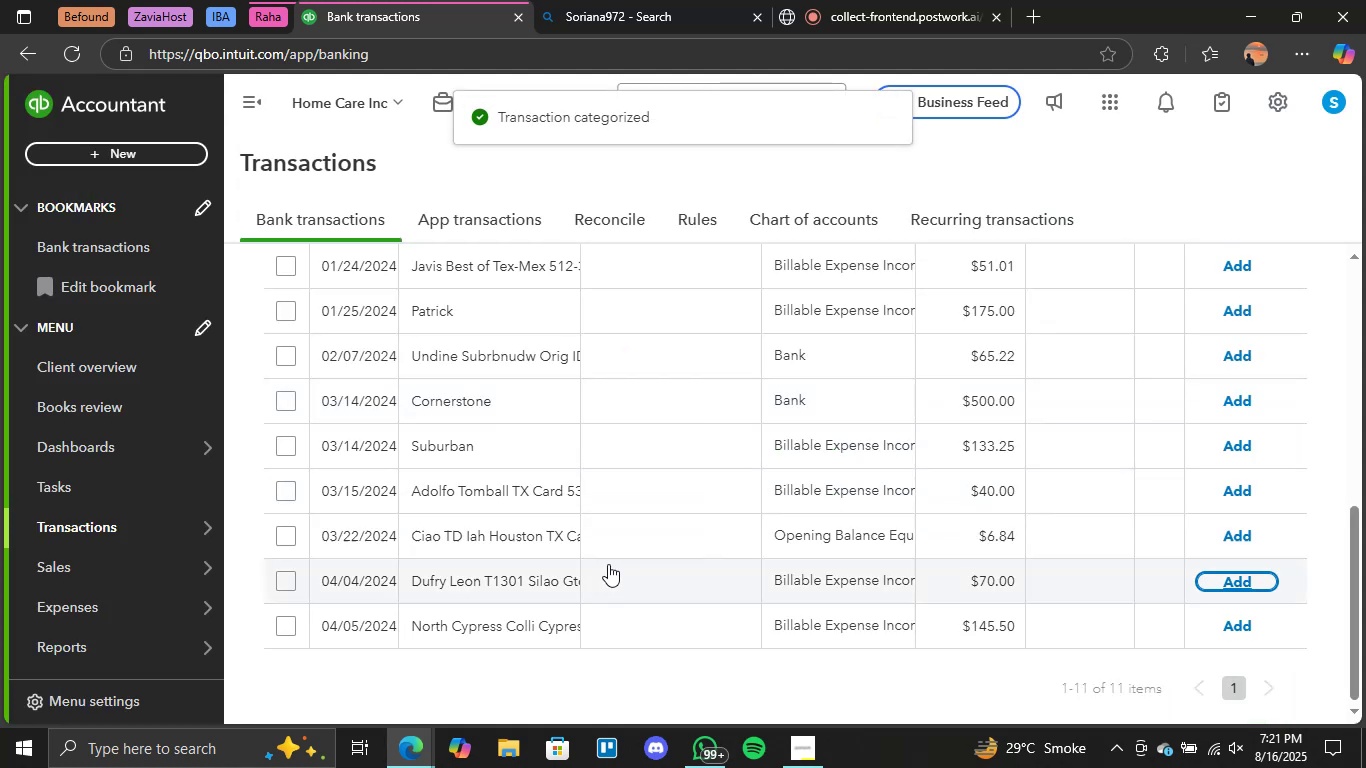 
wait(5.06)
 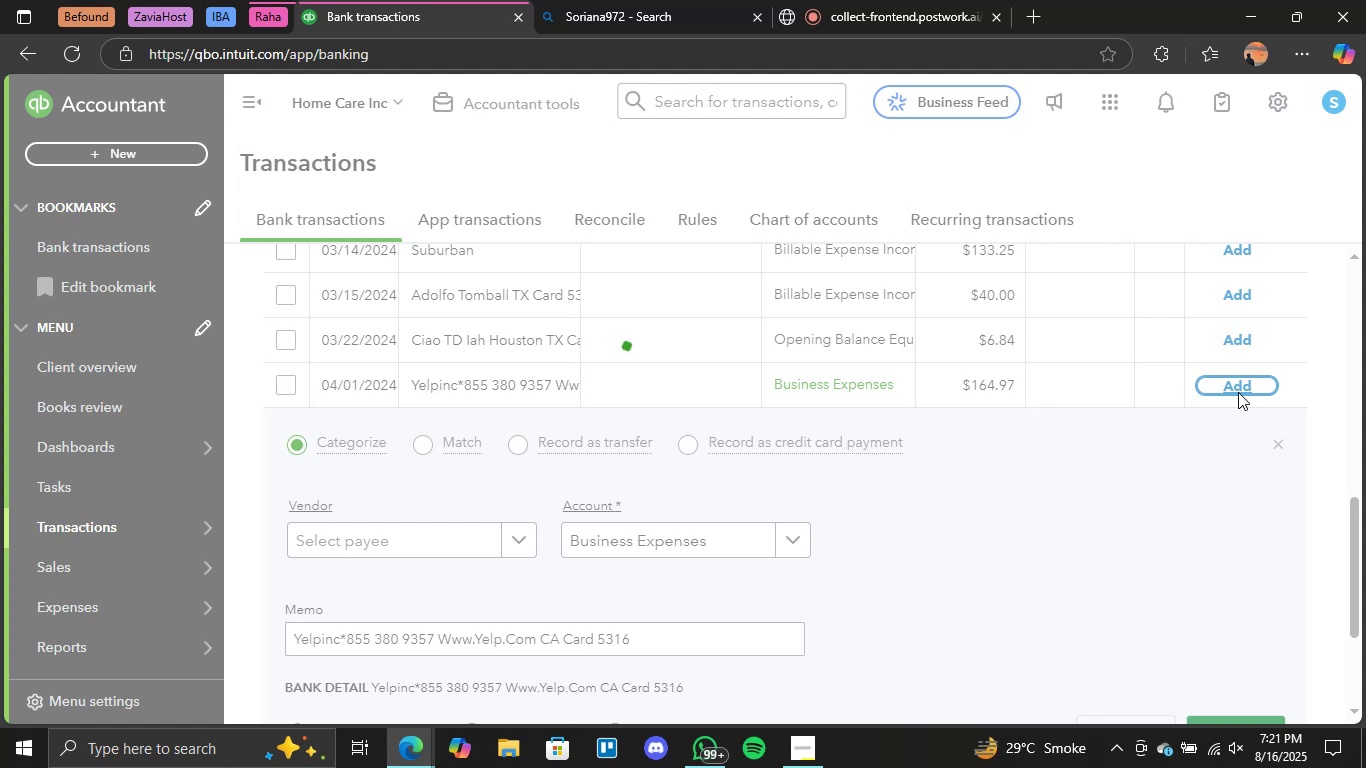 
scroll: coordinate [630, 531], scroll_direction: none, amount: 0.0
 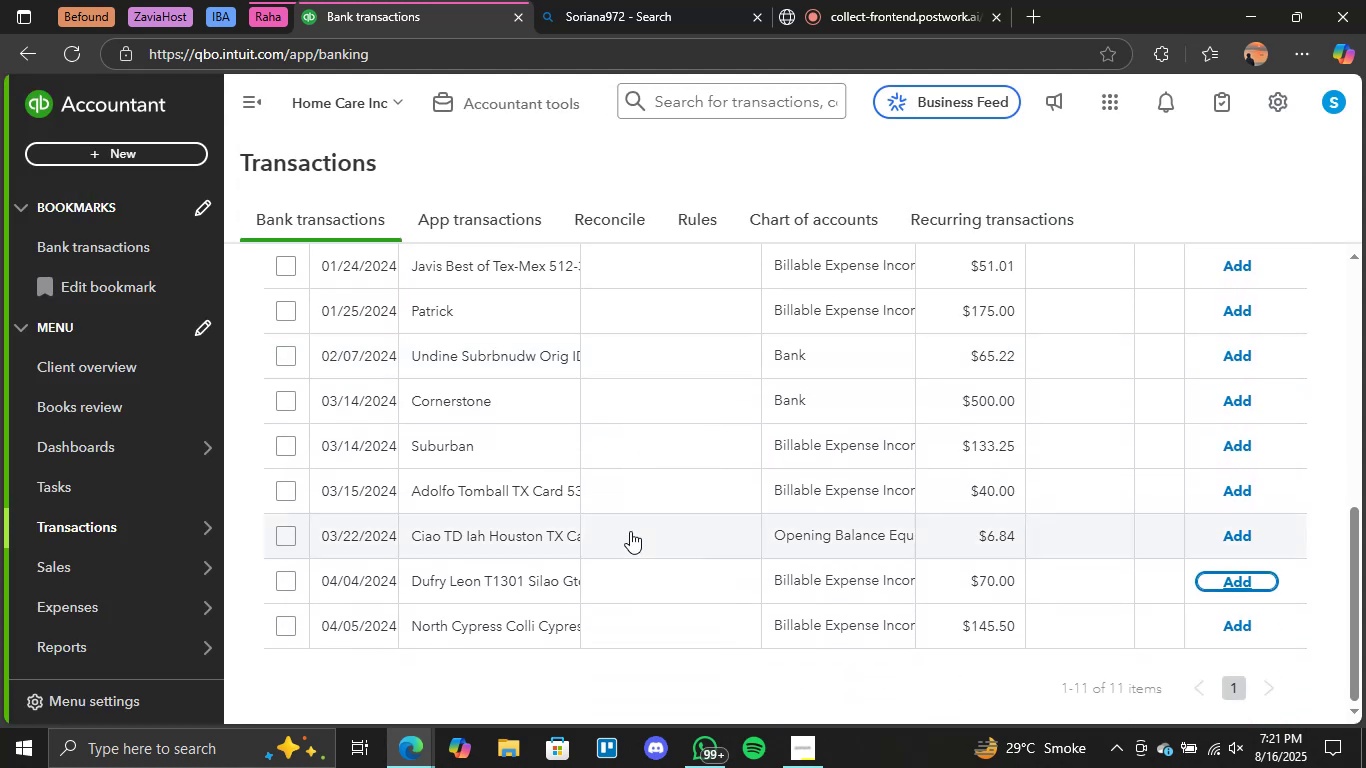 
left_click([517, 528])
 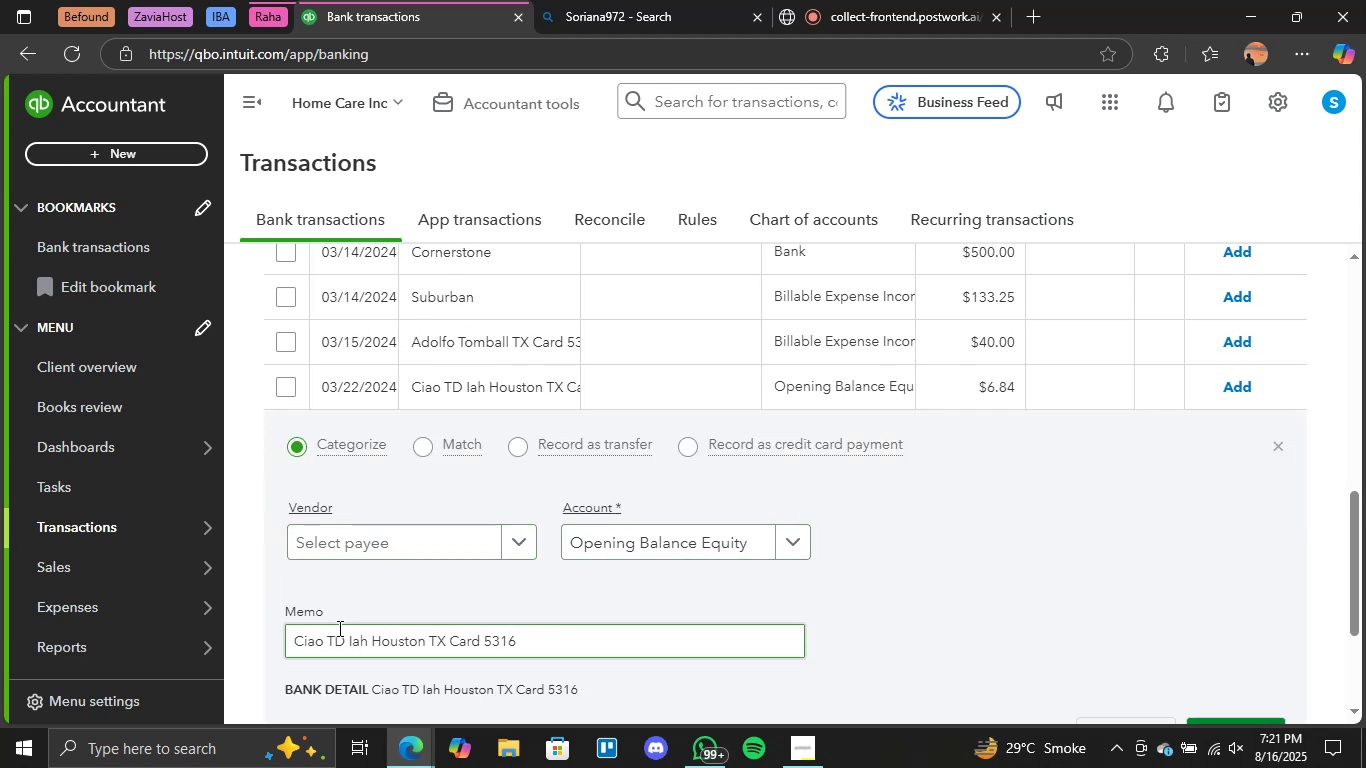 
left_click_drag(start_coordinate=[346, 641], to_coordinate=[268, 639])
 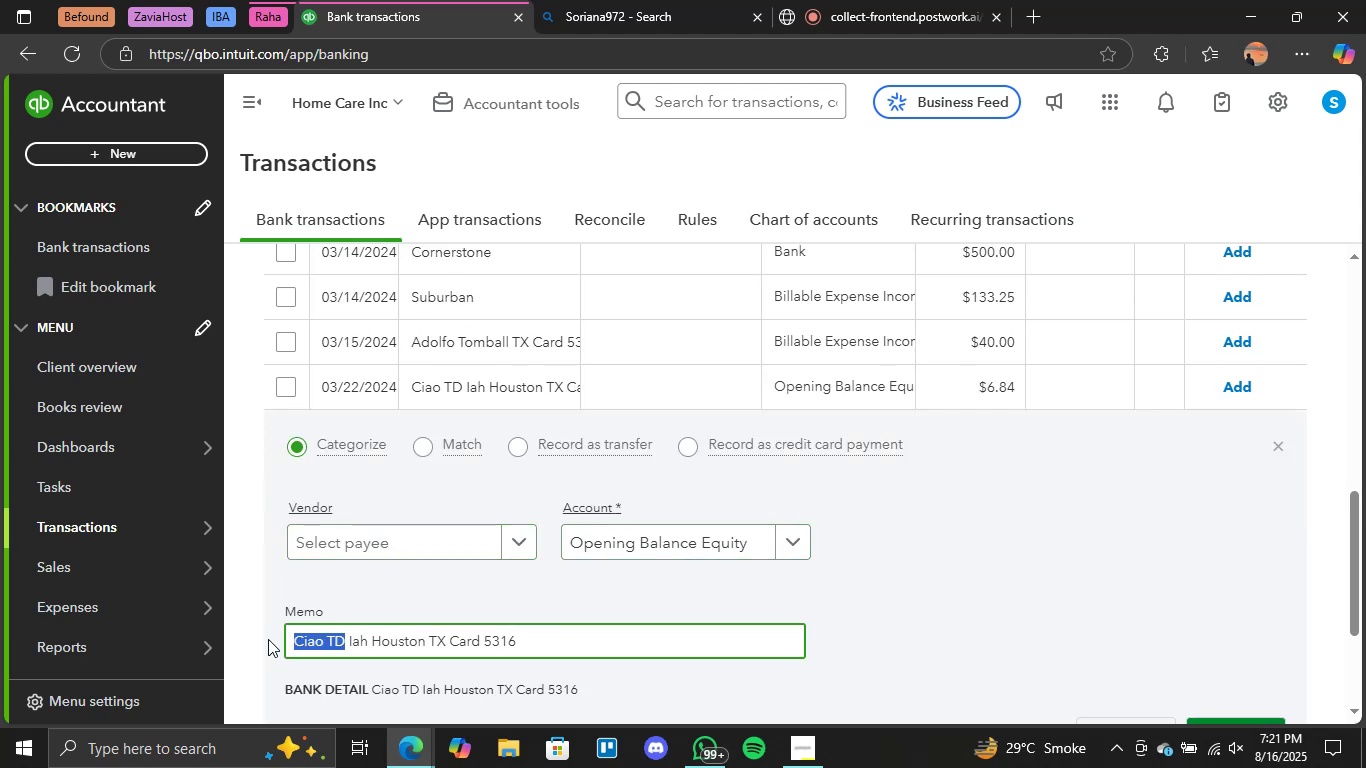 
key(Control+C)
 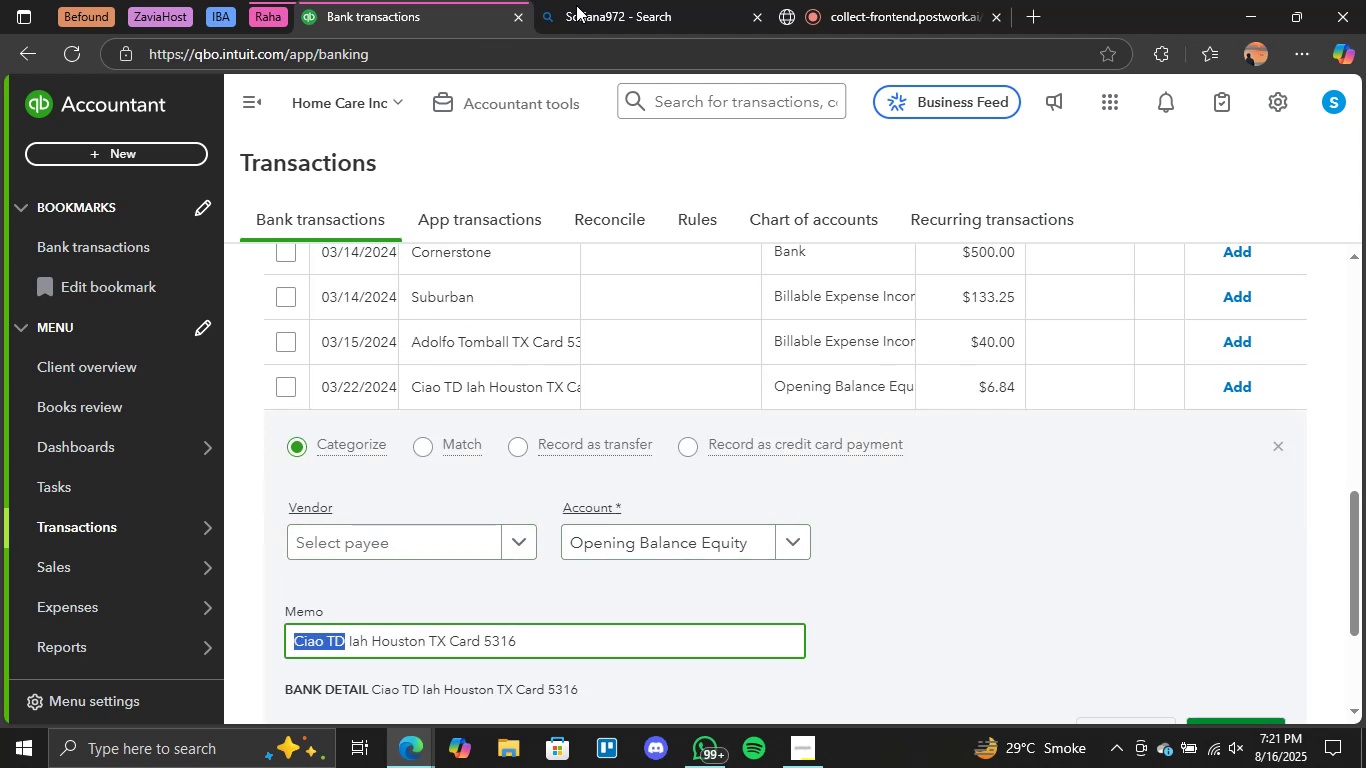 
left_click([576, 5])
 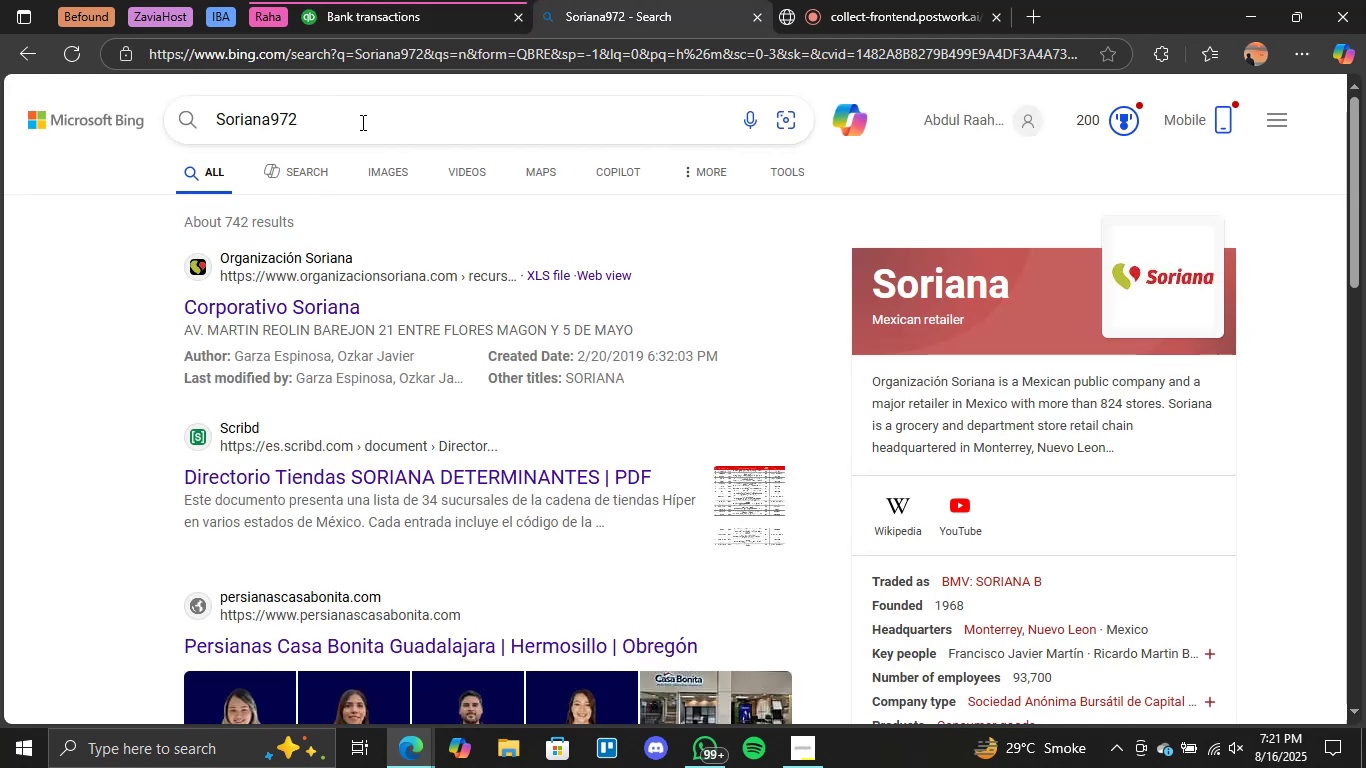 
double_click([341, 123])
 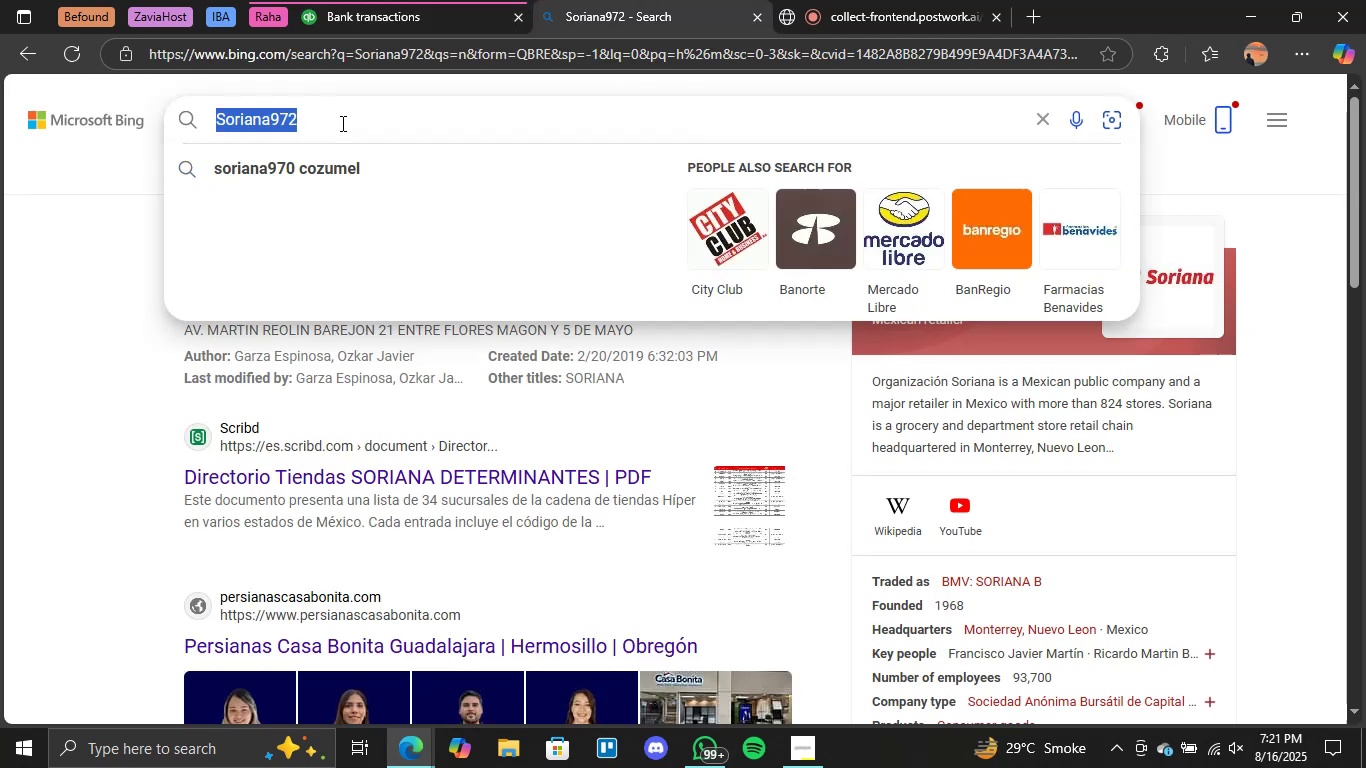 
triple_click([341, 123])
 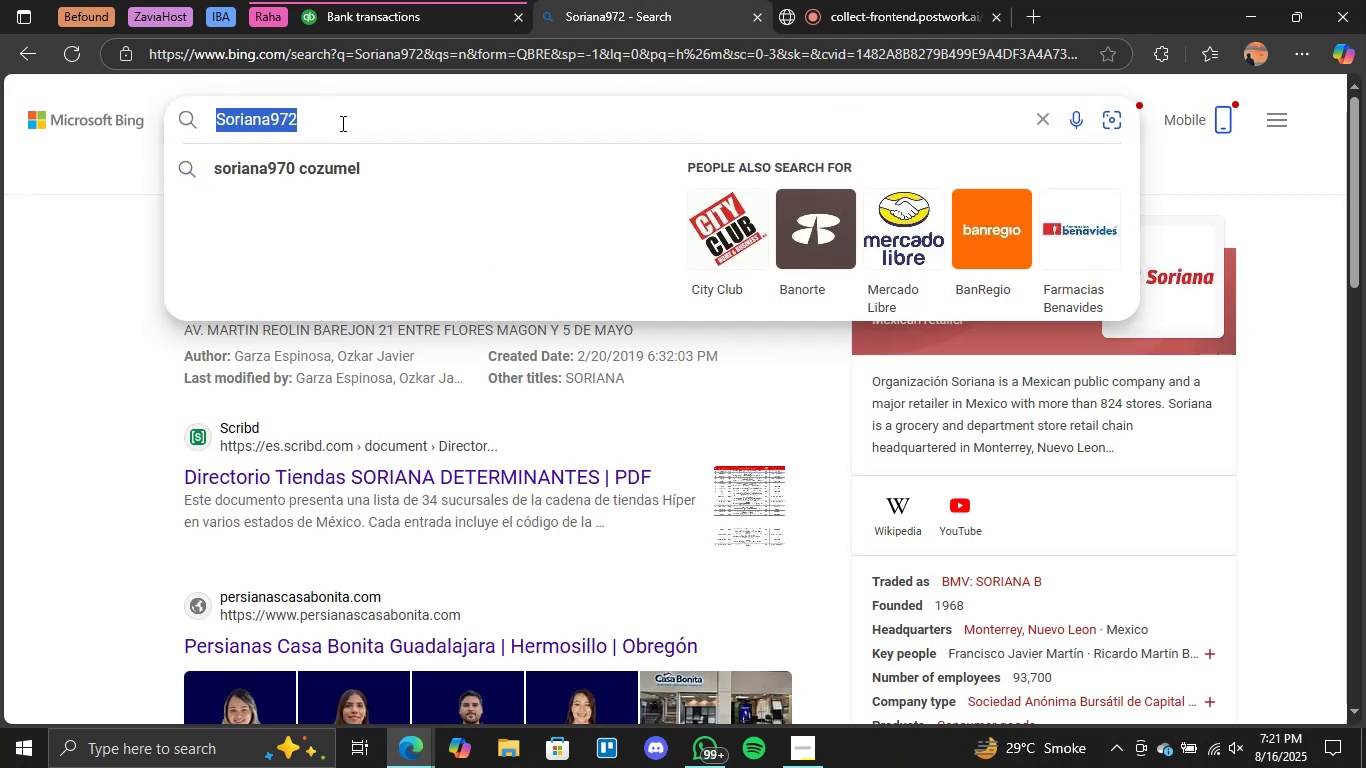 
key(Control+V)
 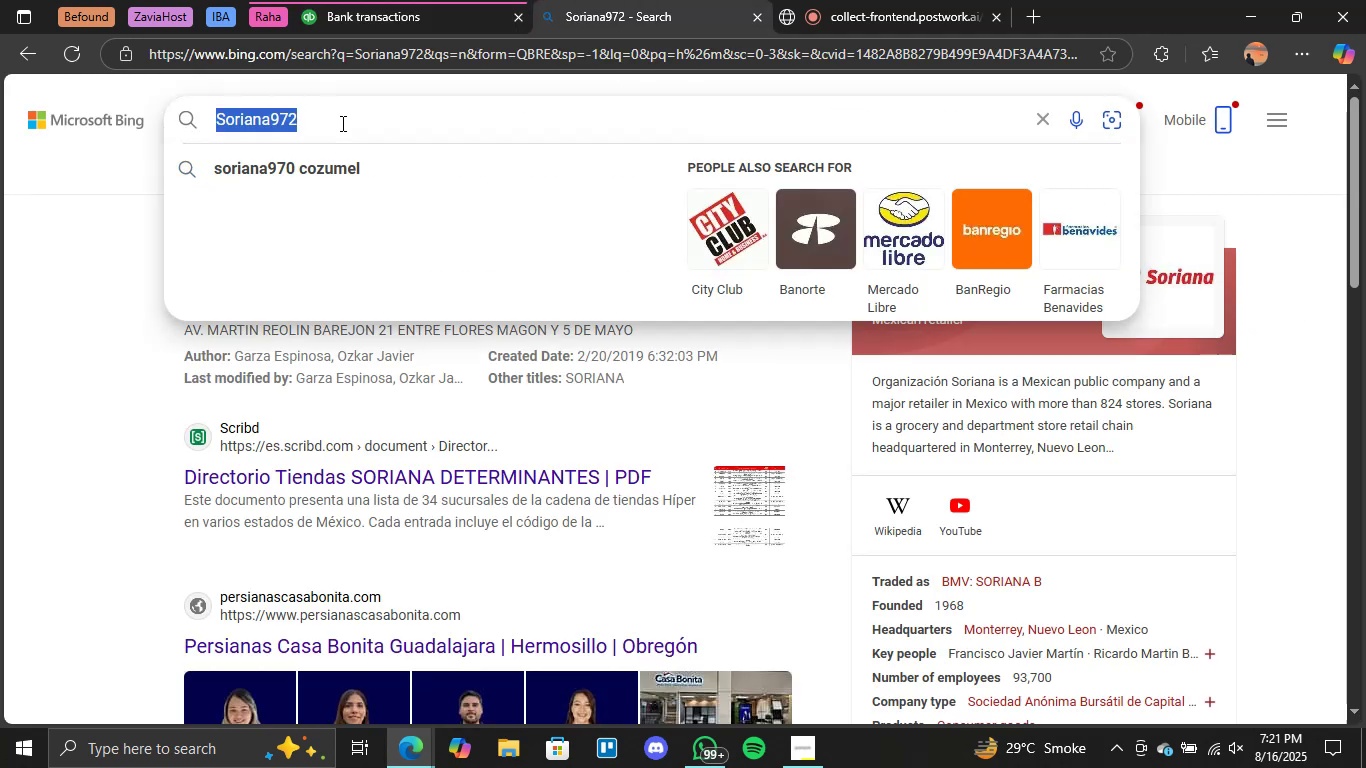 
key(Enter)
 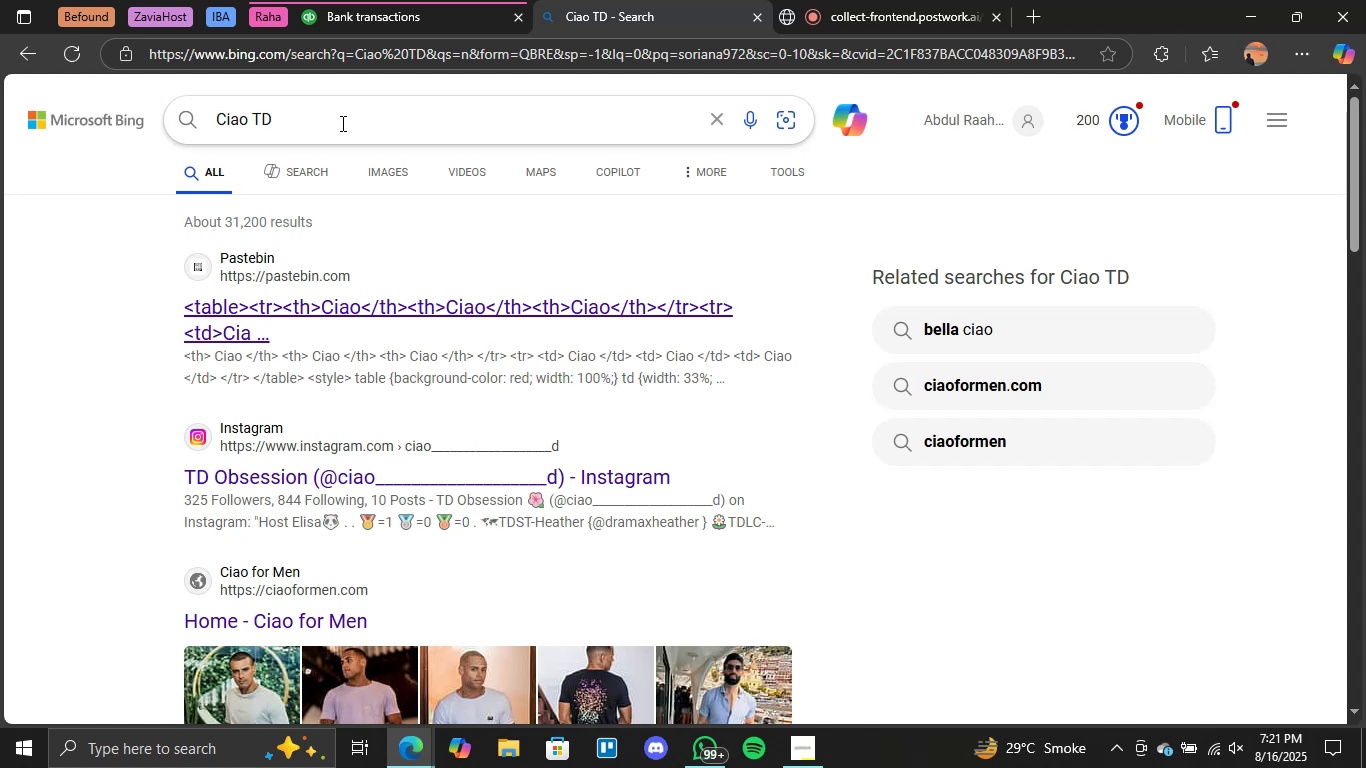 
wait(21.66)
 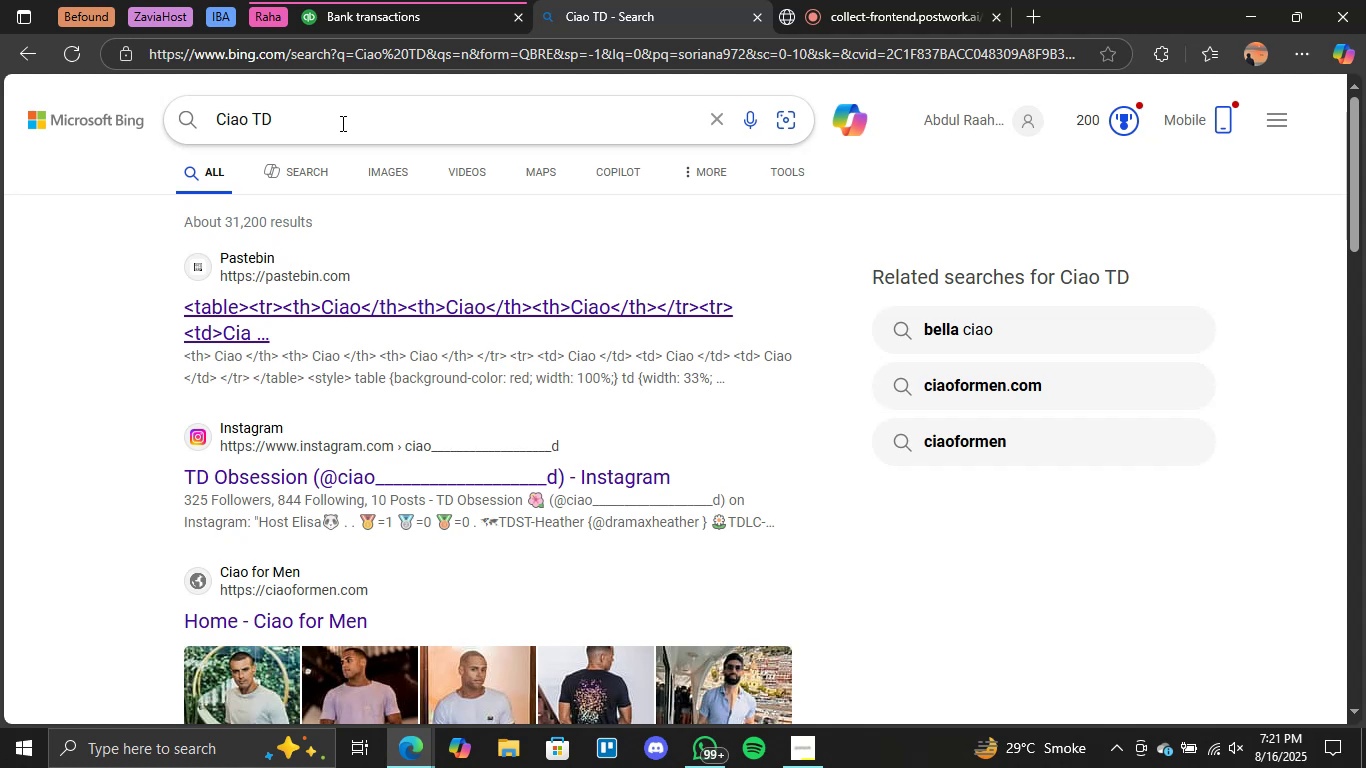 
left_click([403, 0])
 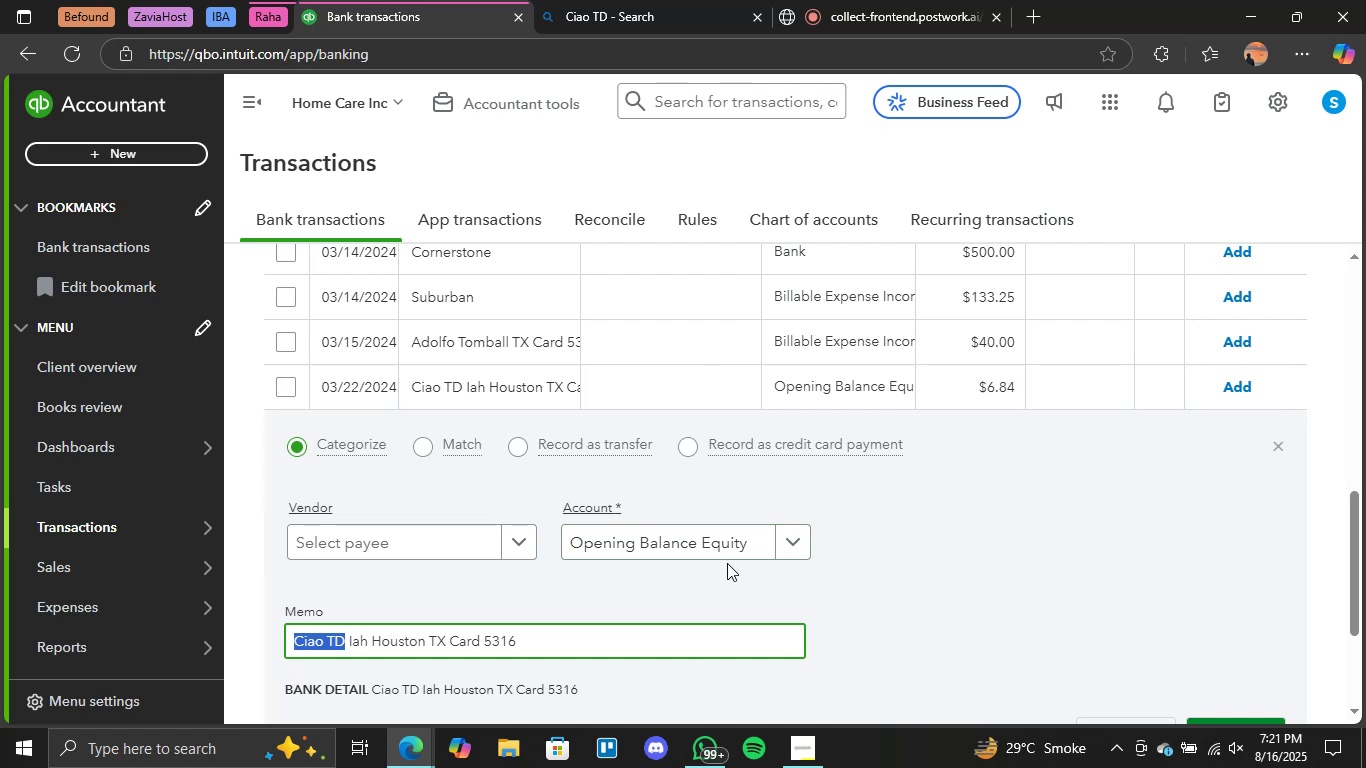 
left_click([777, 549])
 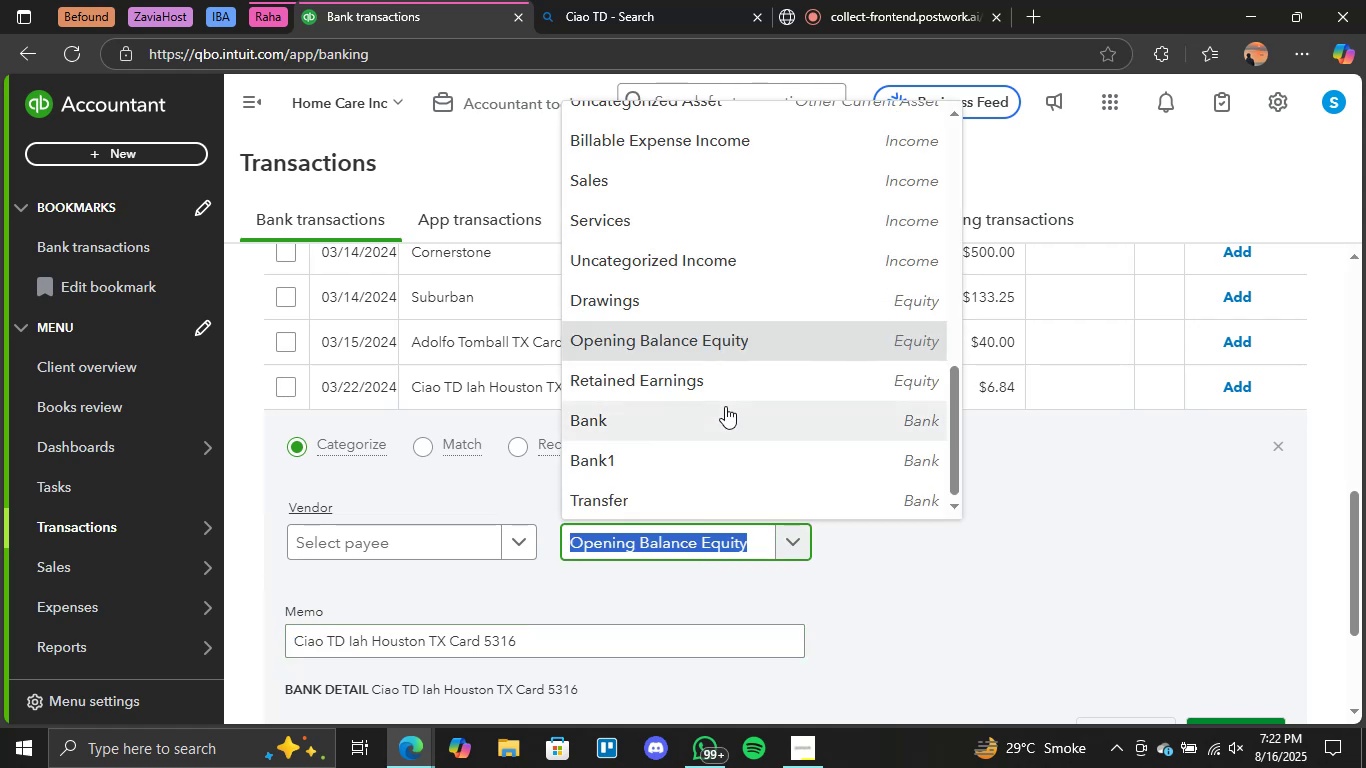 
scroll: coordinate [725, 406], scroll_direction: up, amount: 7.0
 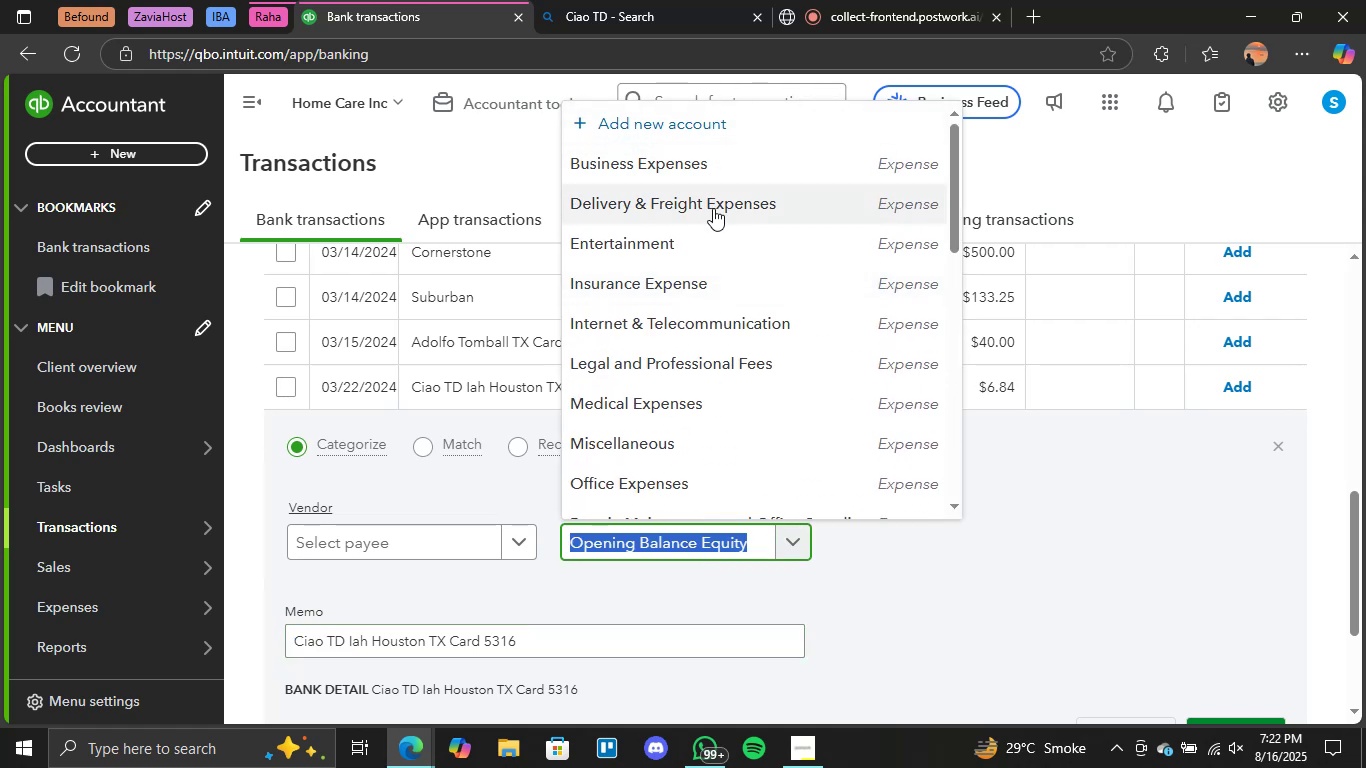 
left_click([728, 237])
 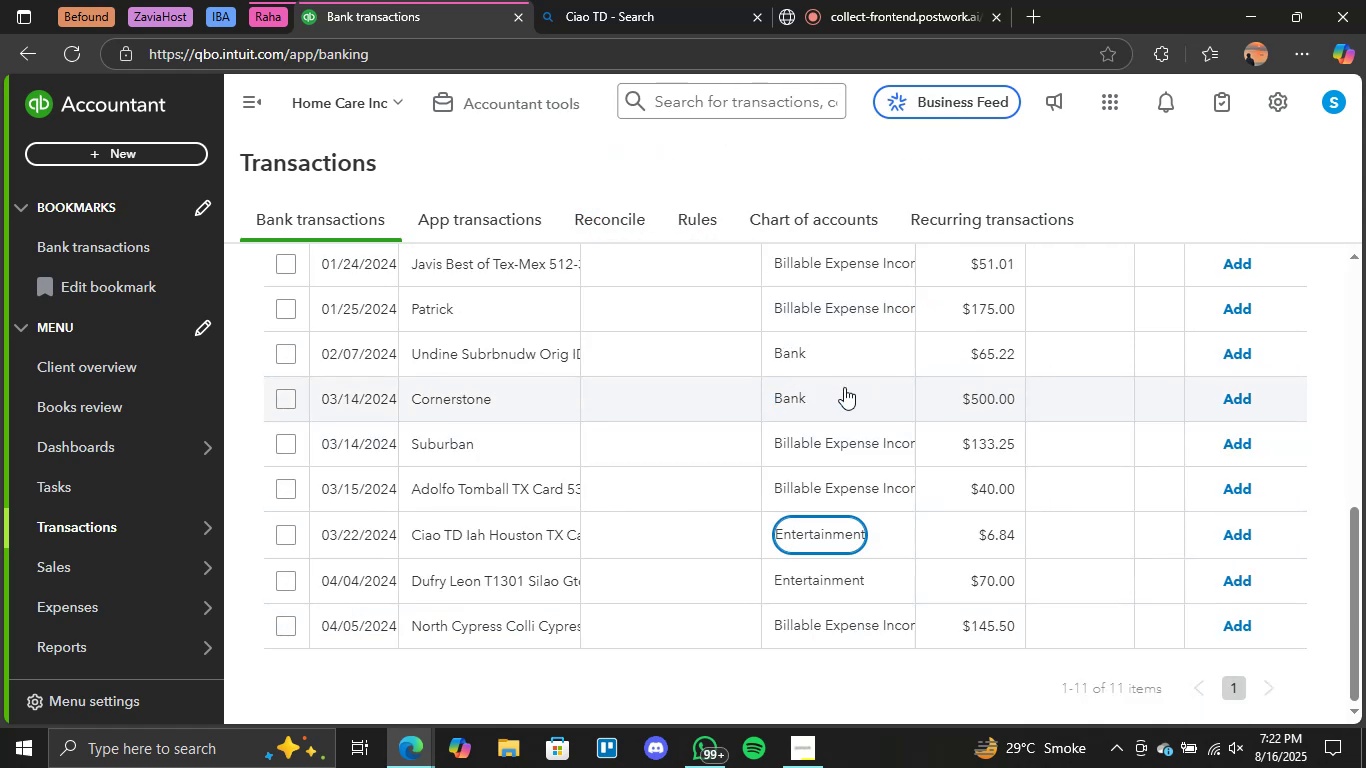 
left_click([813, 528])
 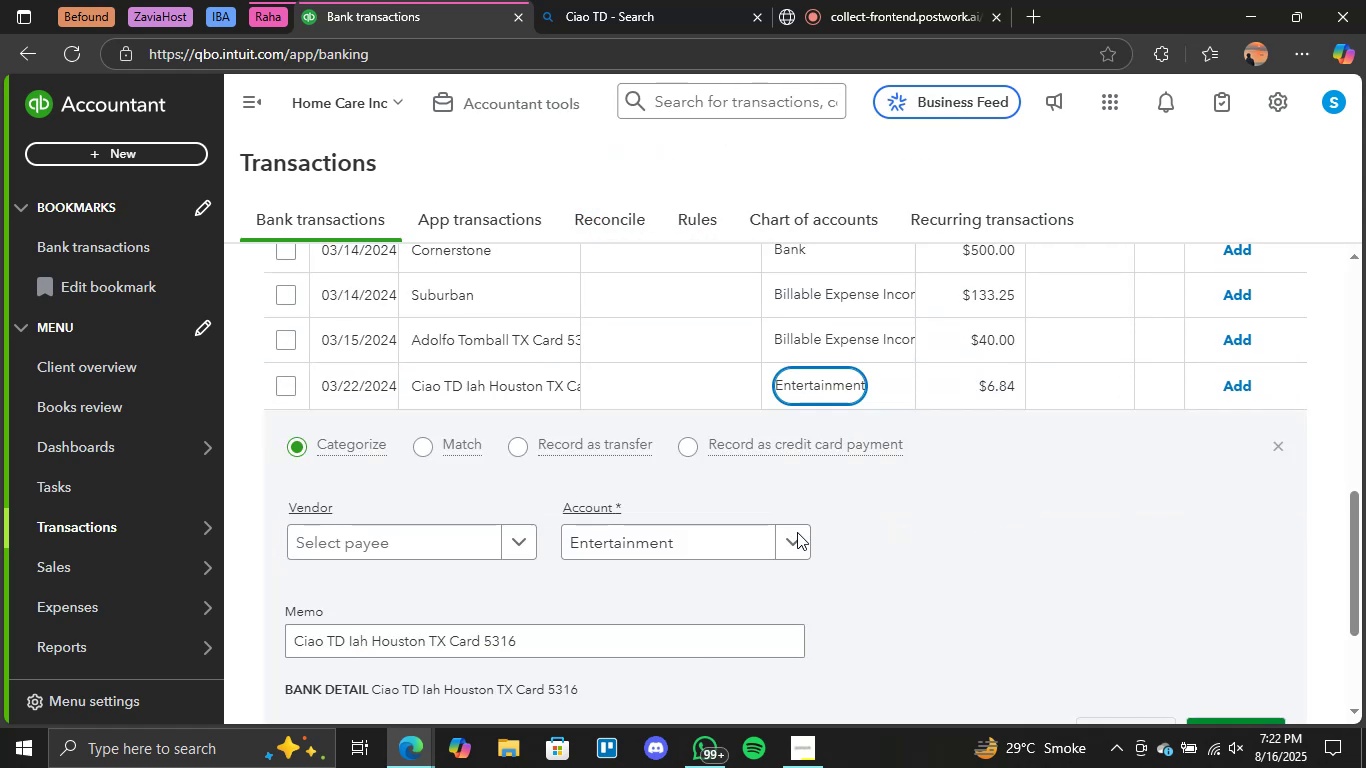 
left_click([787, 546])
 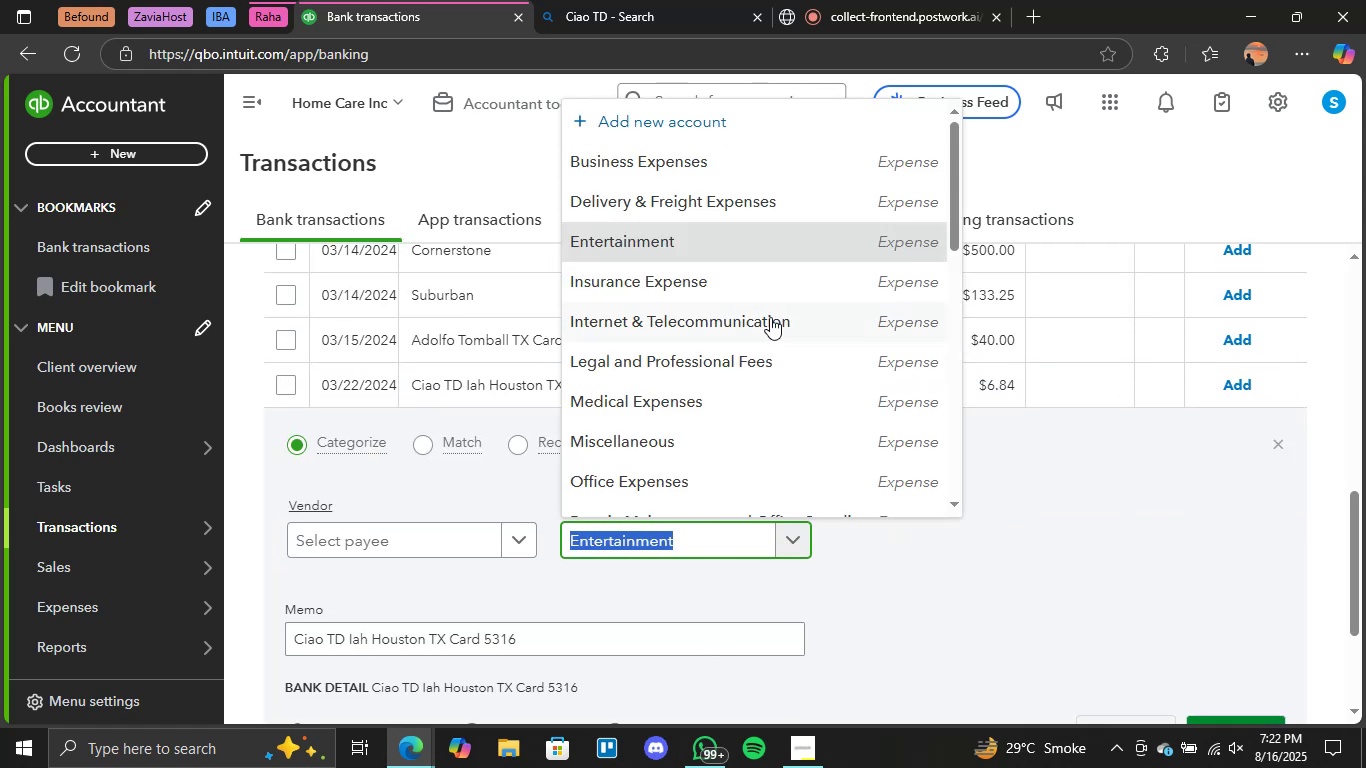 
scroll: coordinate [770, 317], scroll_direction: none, amount: 0.0
 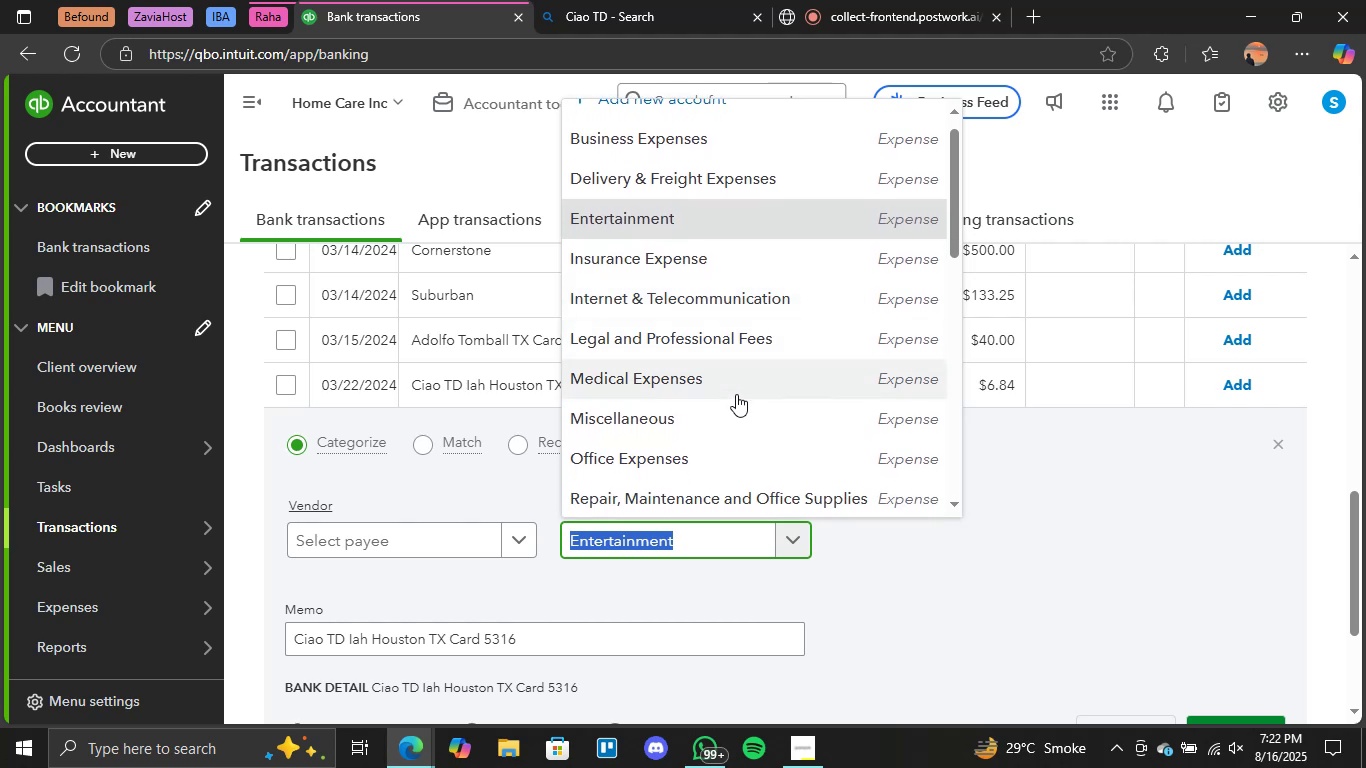 
left_click([732, 407])
 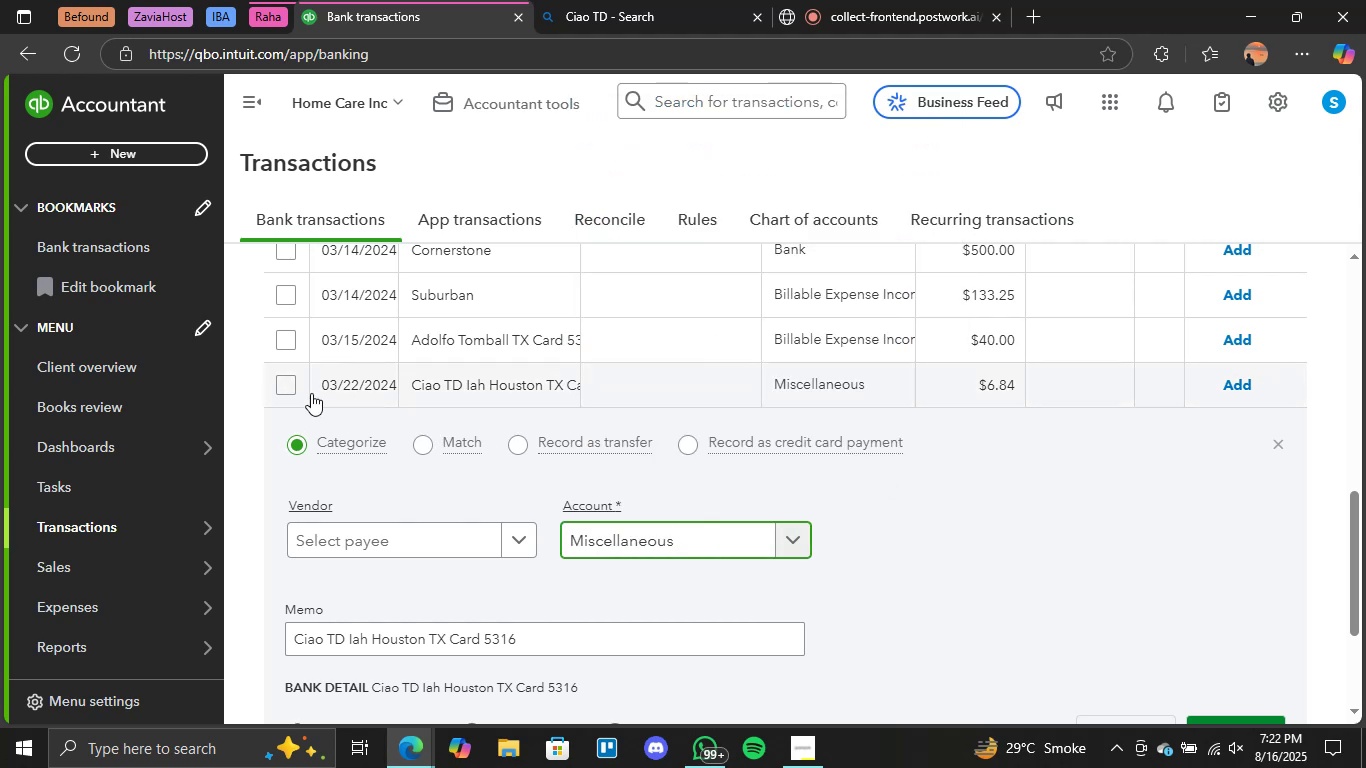 
left_click([286, 384])
 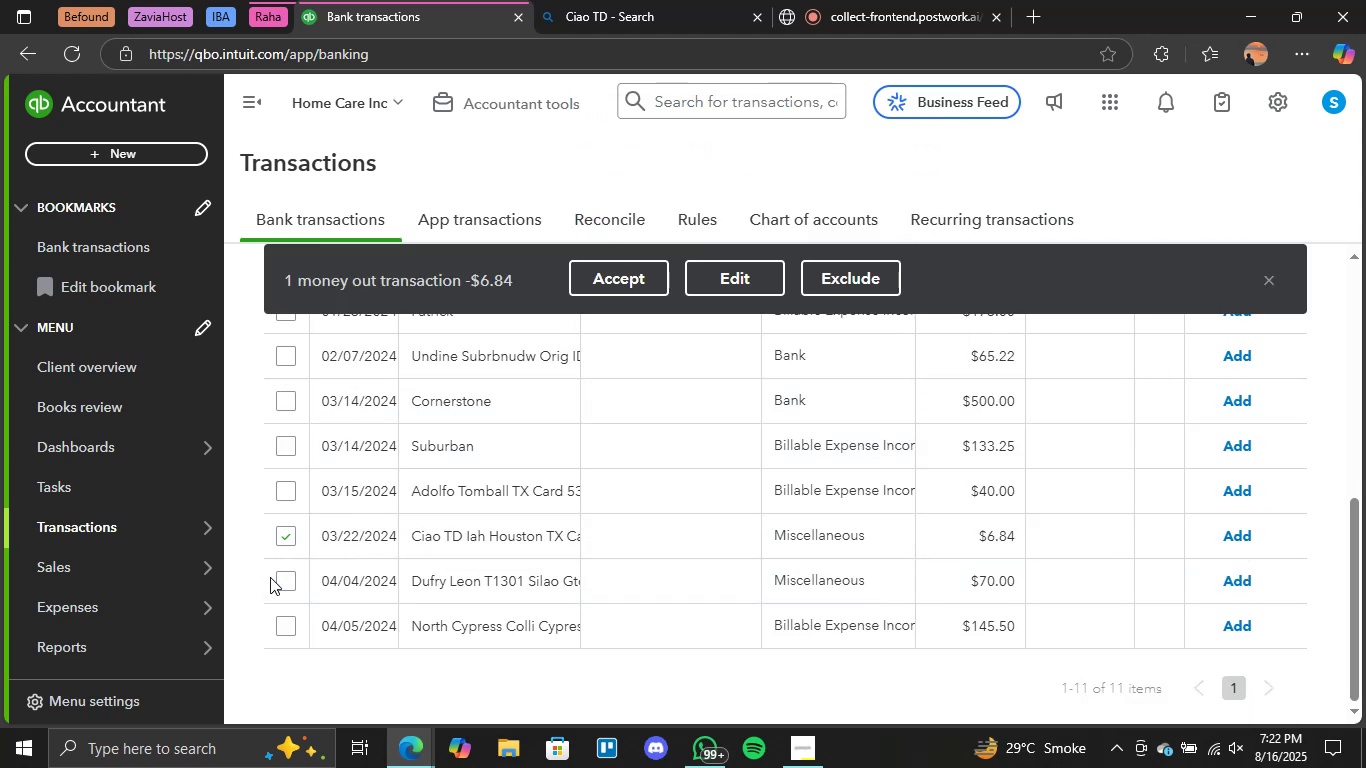 
left_click([287, 580])
 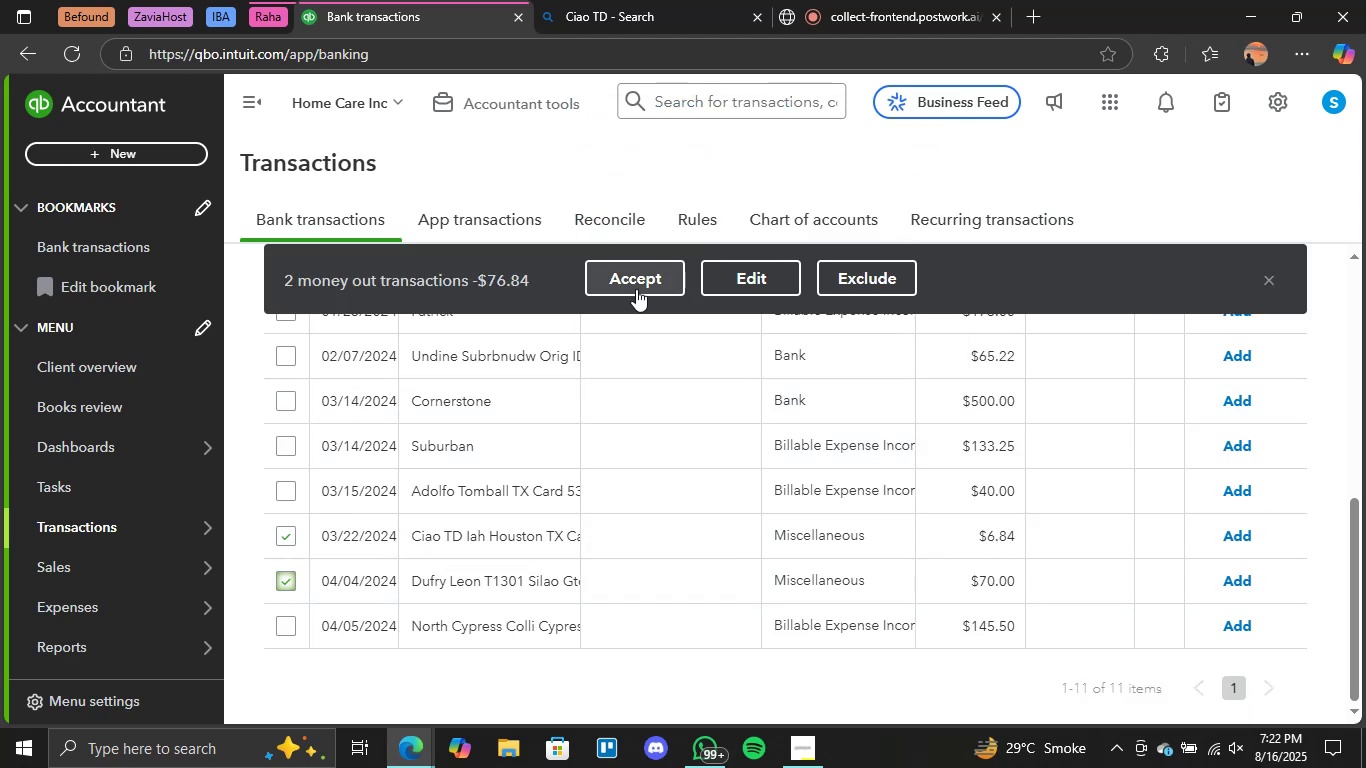 
left_click([637, 278])
 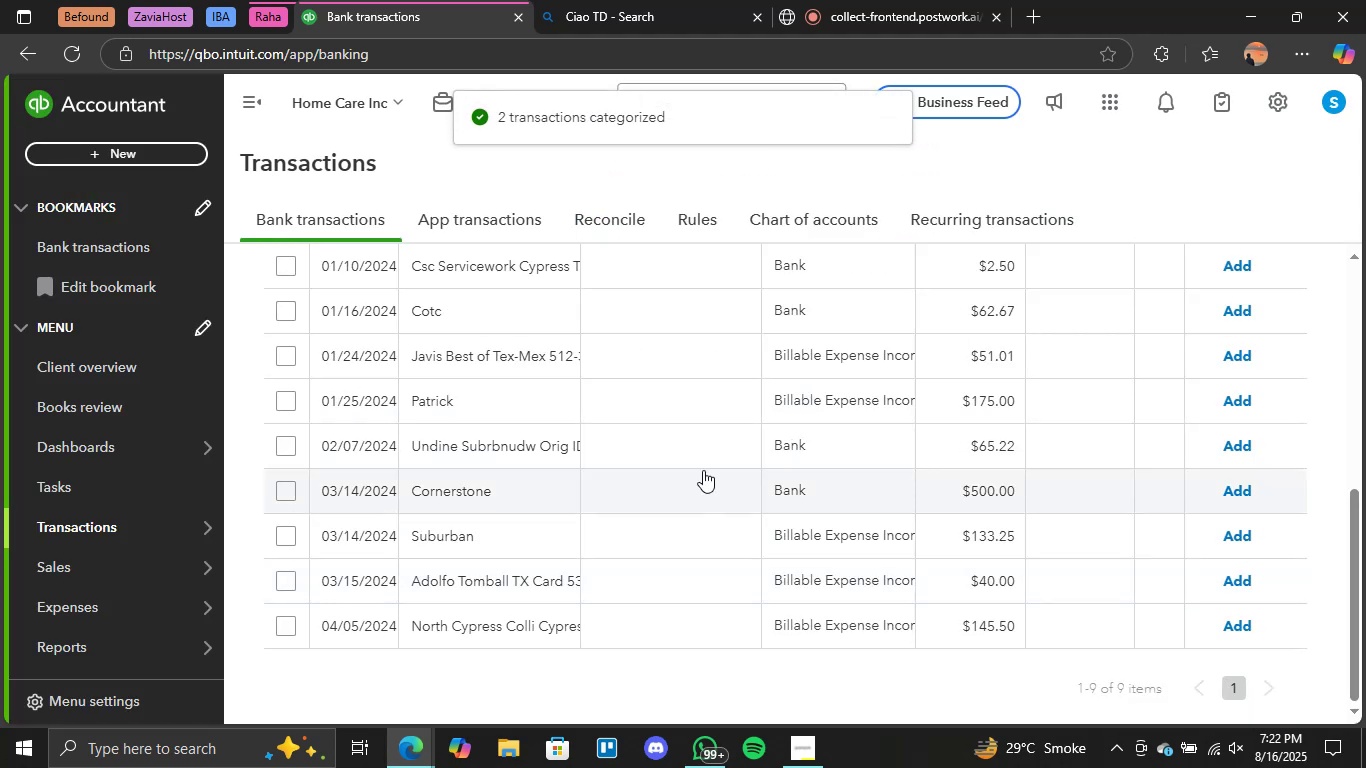 
left_click([527, 356])
 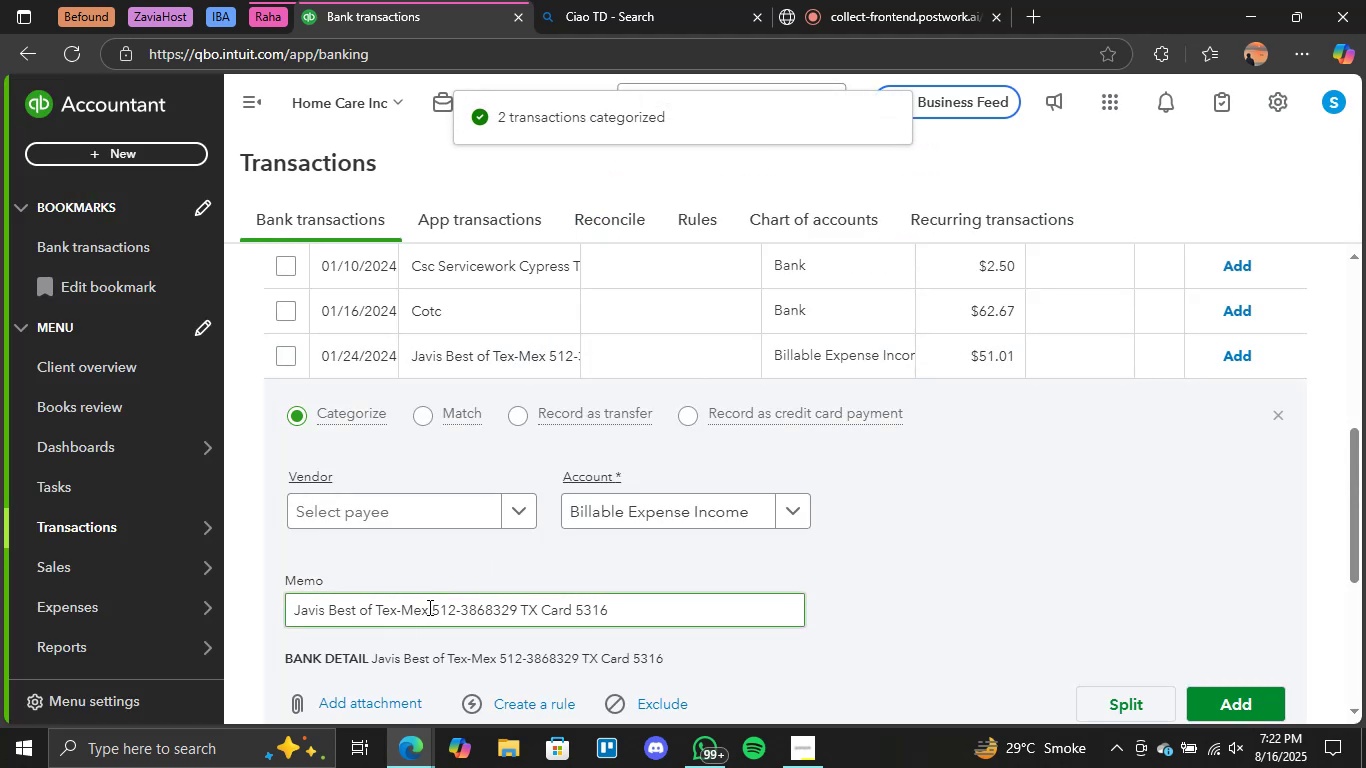 
left_click_drag(start_coordinate=[428, 607], to_coordinate=[271, 608])
 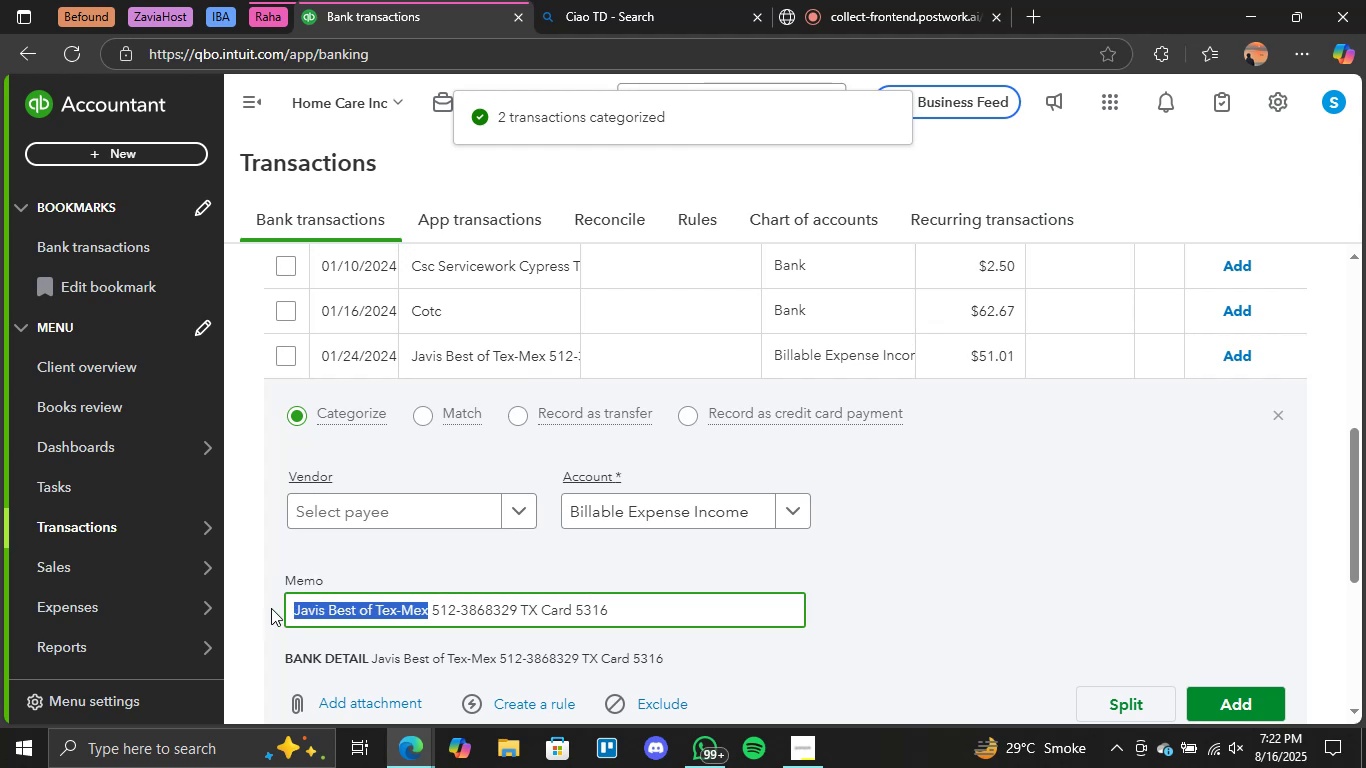 
key(Control+ControlLeft)
 